 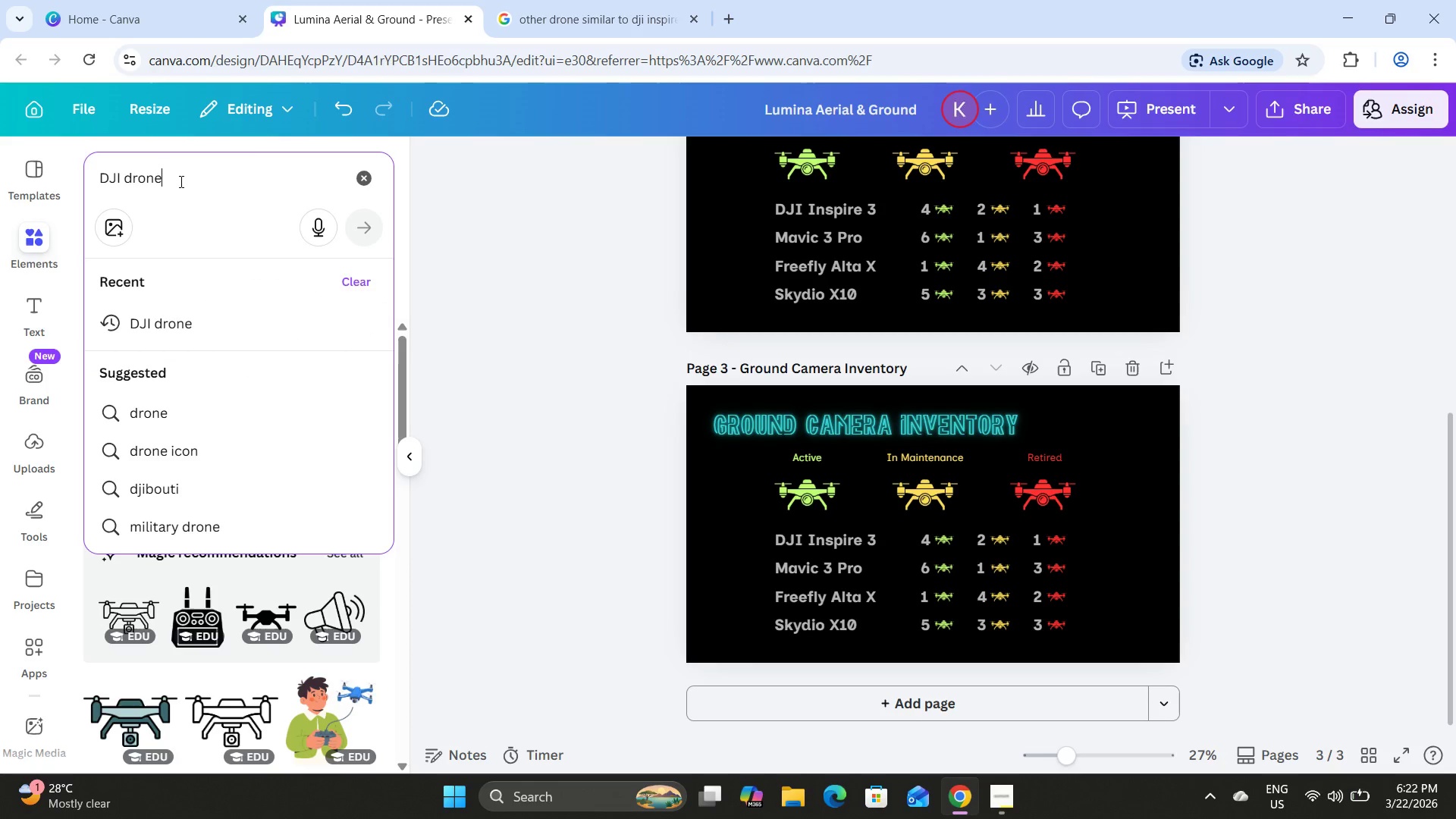 
left_click_drag(start_coordinate=[179, 180], to_coordinate=[13, 177])
 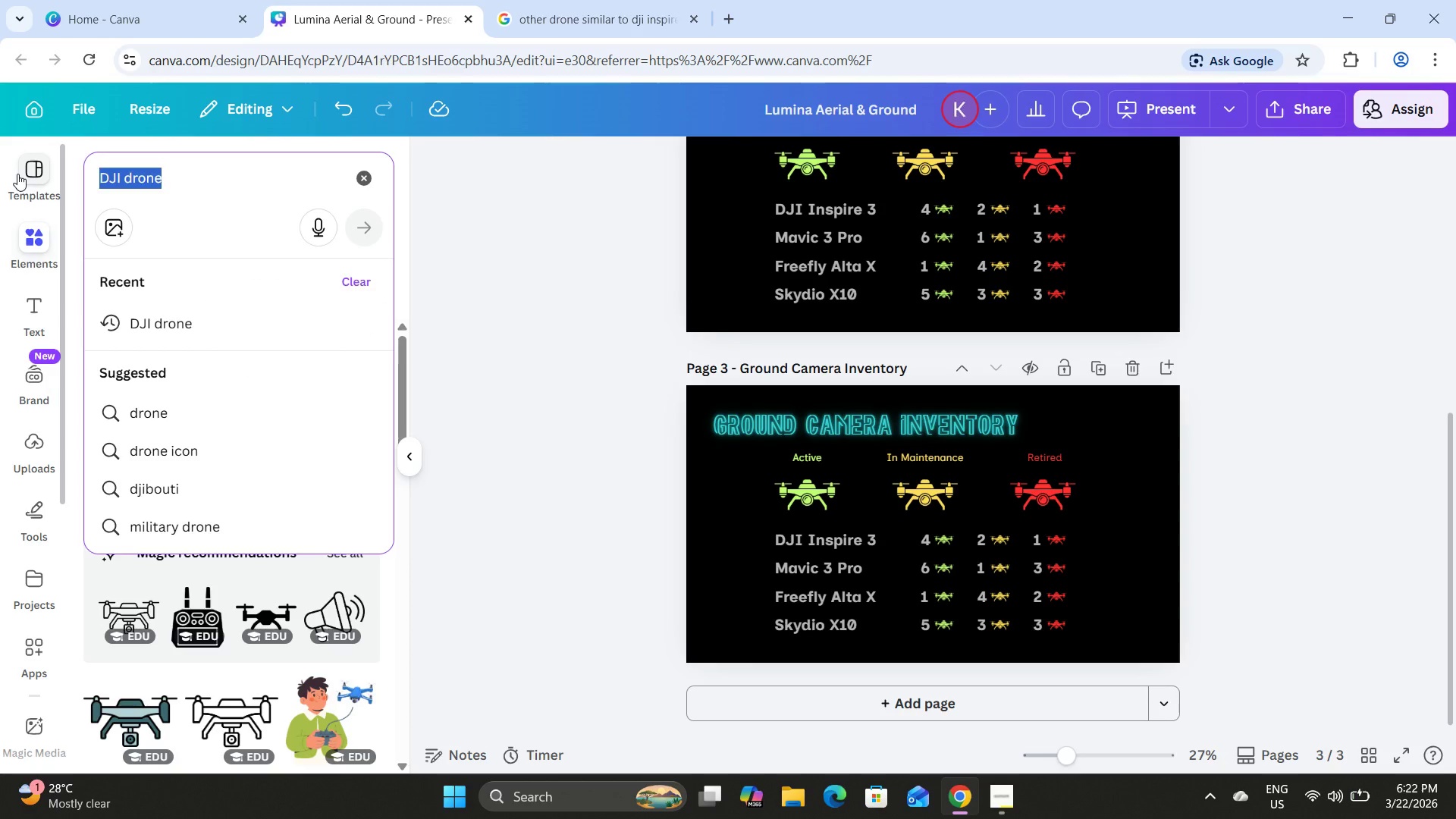 
type(drone'\)
key(Backspace)
 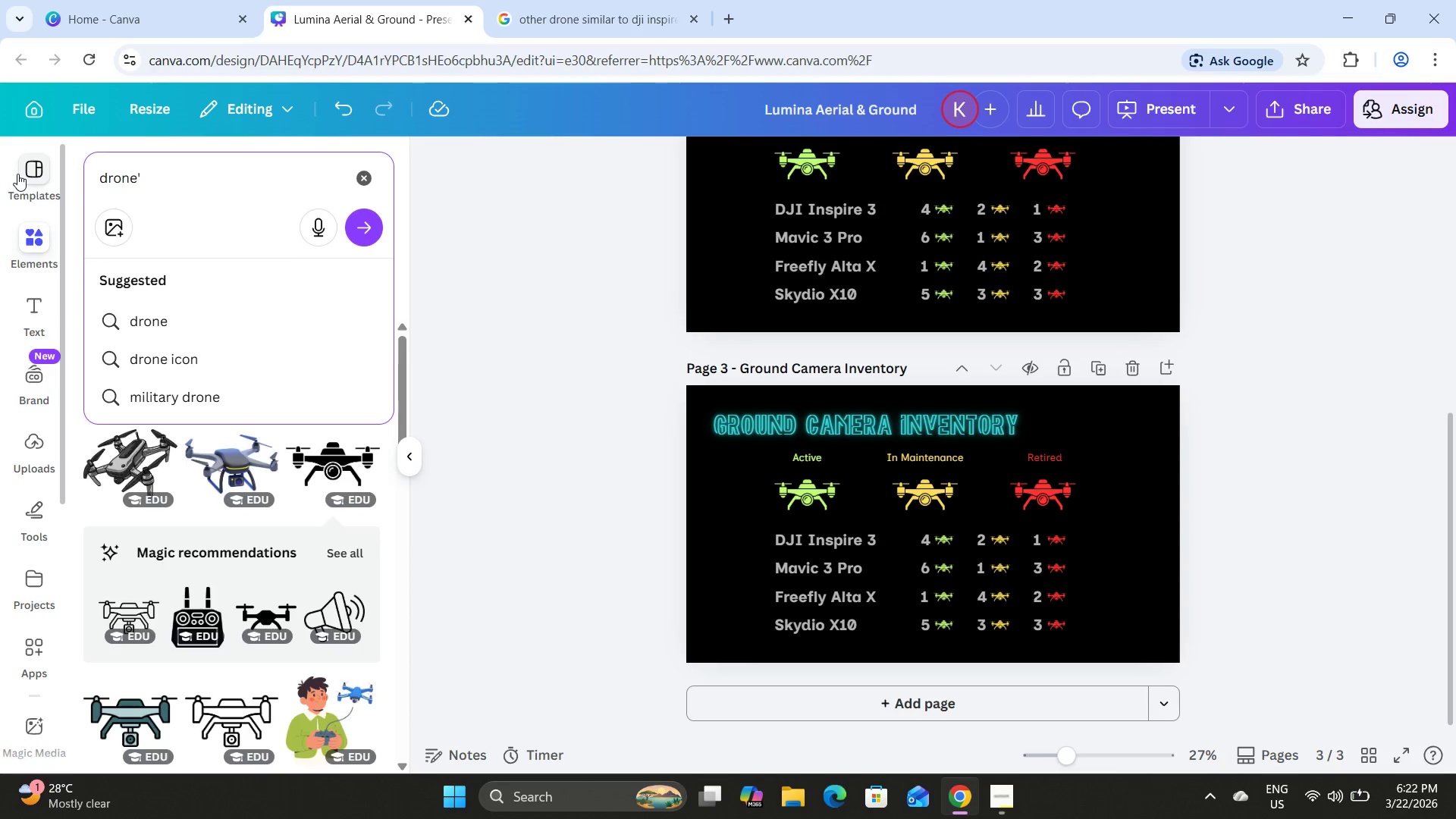 
key(Enter)
 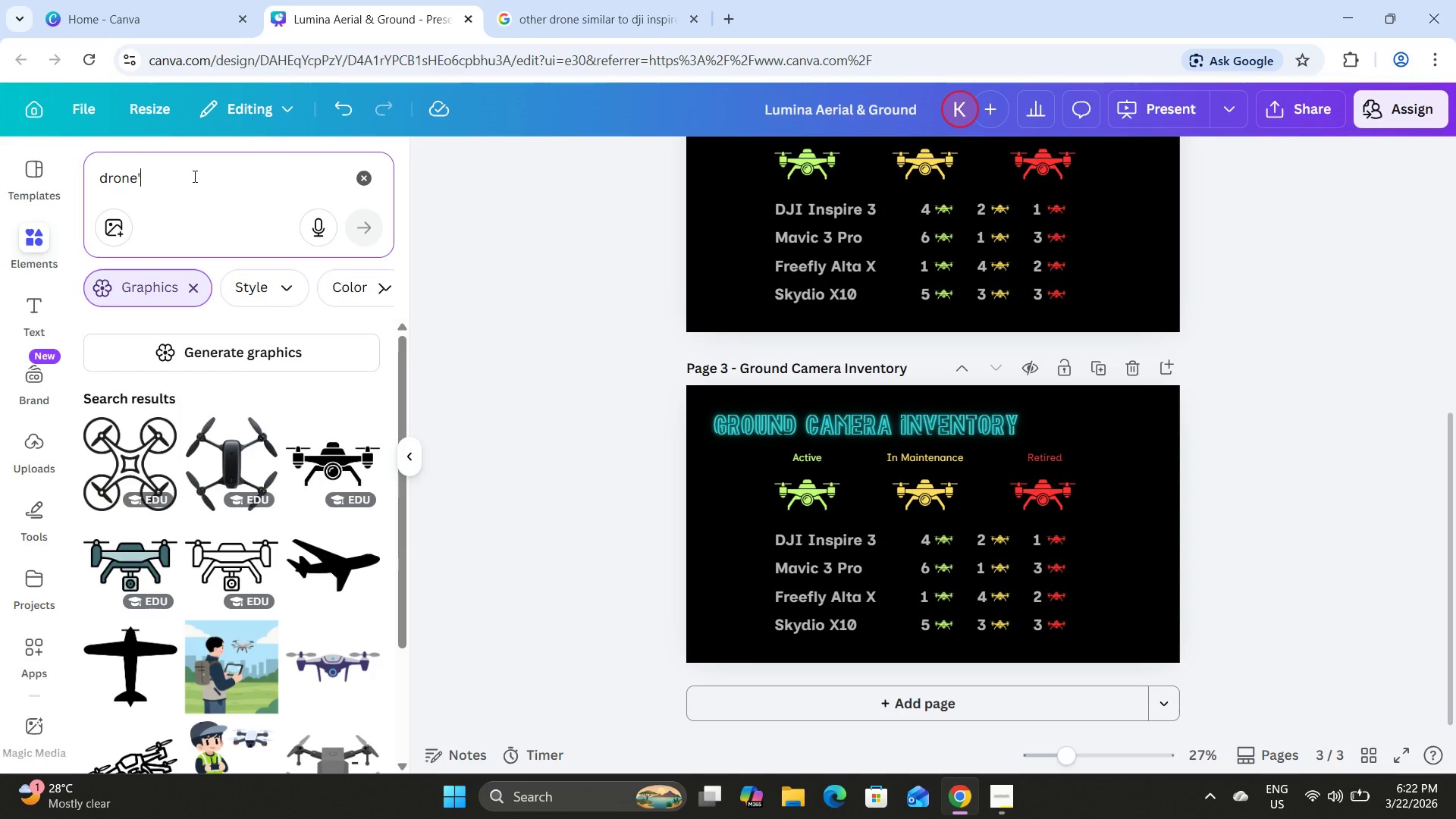 
key(Backspace)
 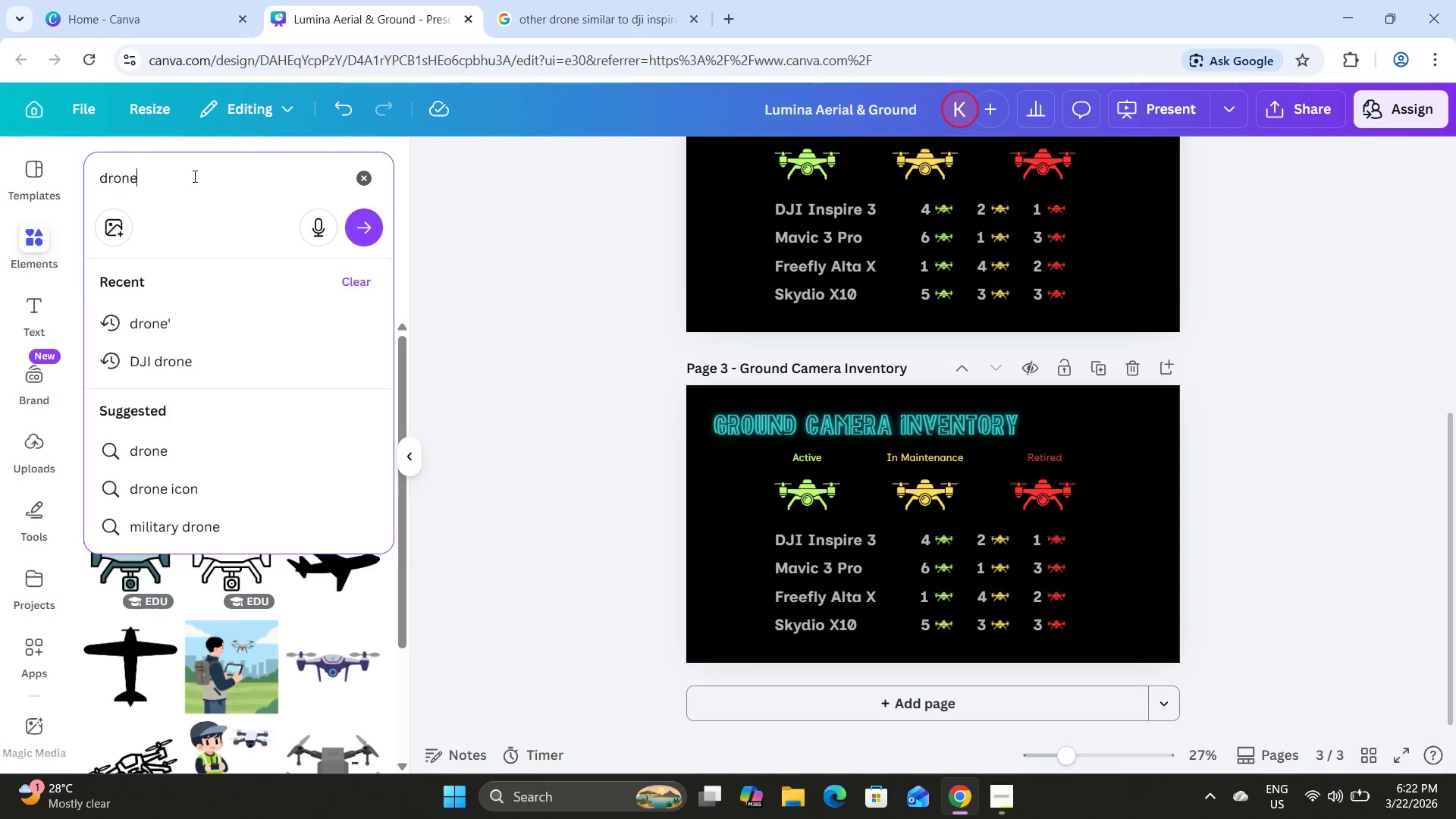 
key(Enter)
 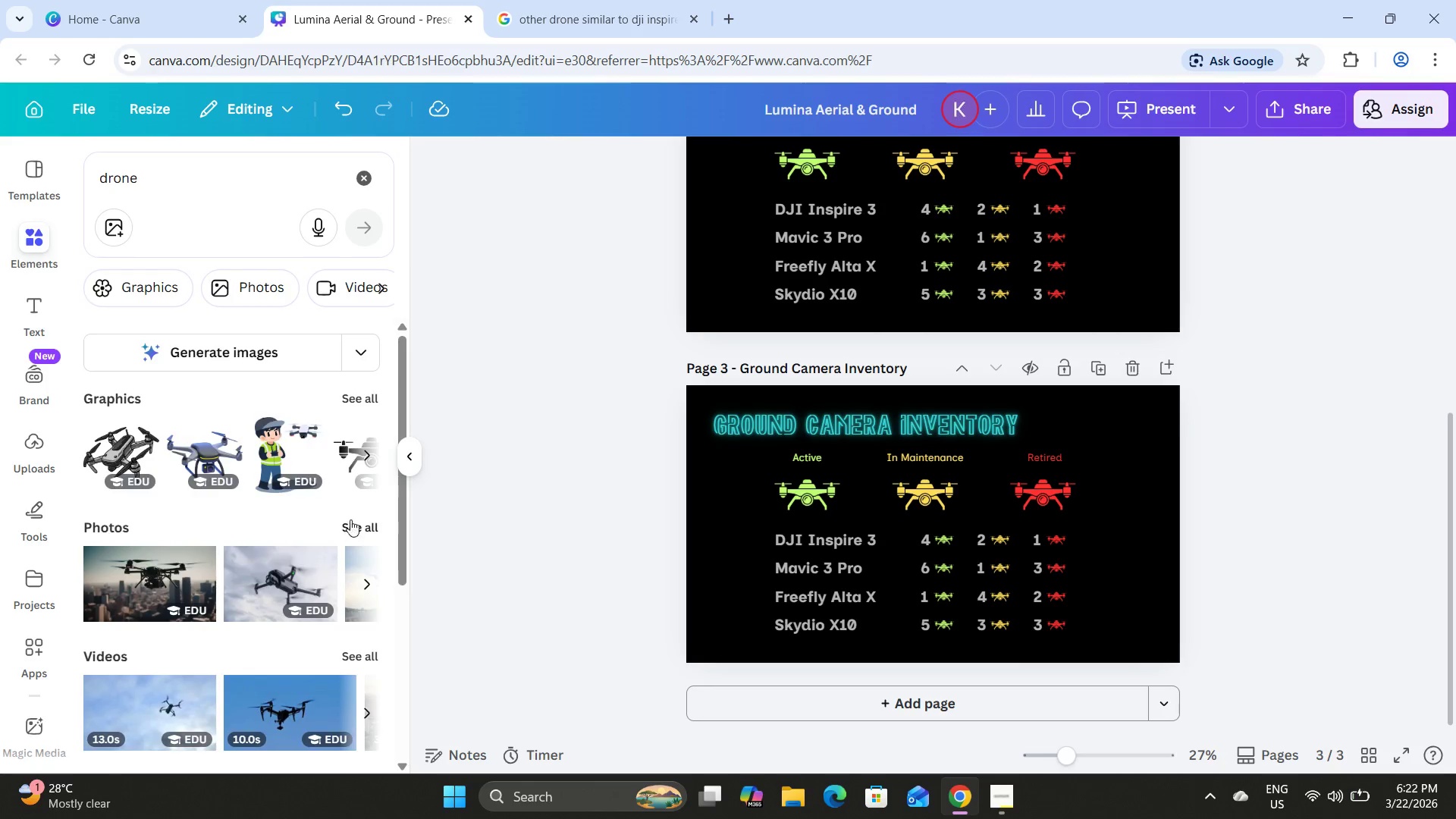 
wait(5.31)
 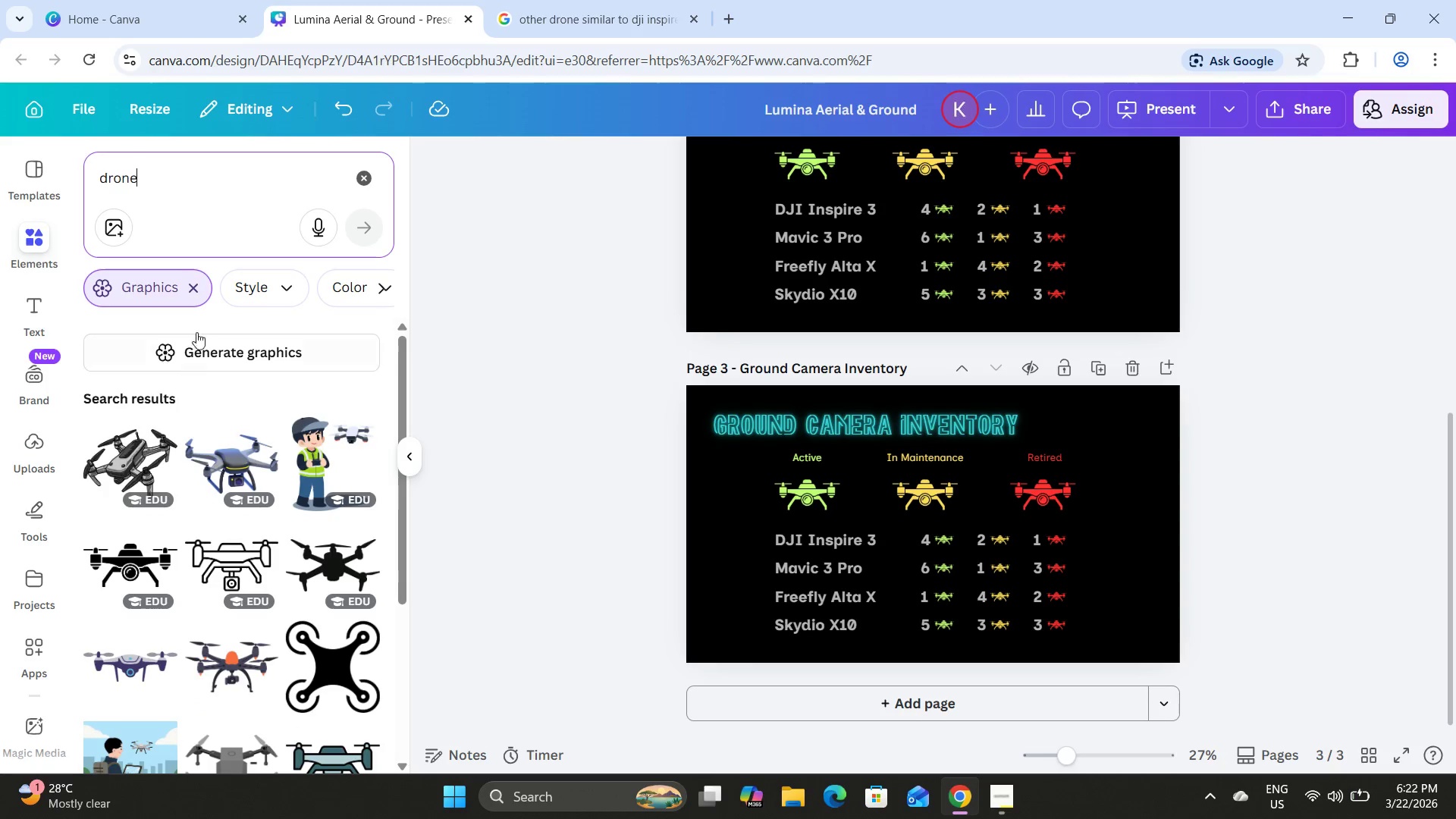 
scroll: coordinate [325, 527], scroll_direction: down, amount: 3.0
 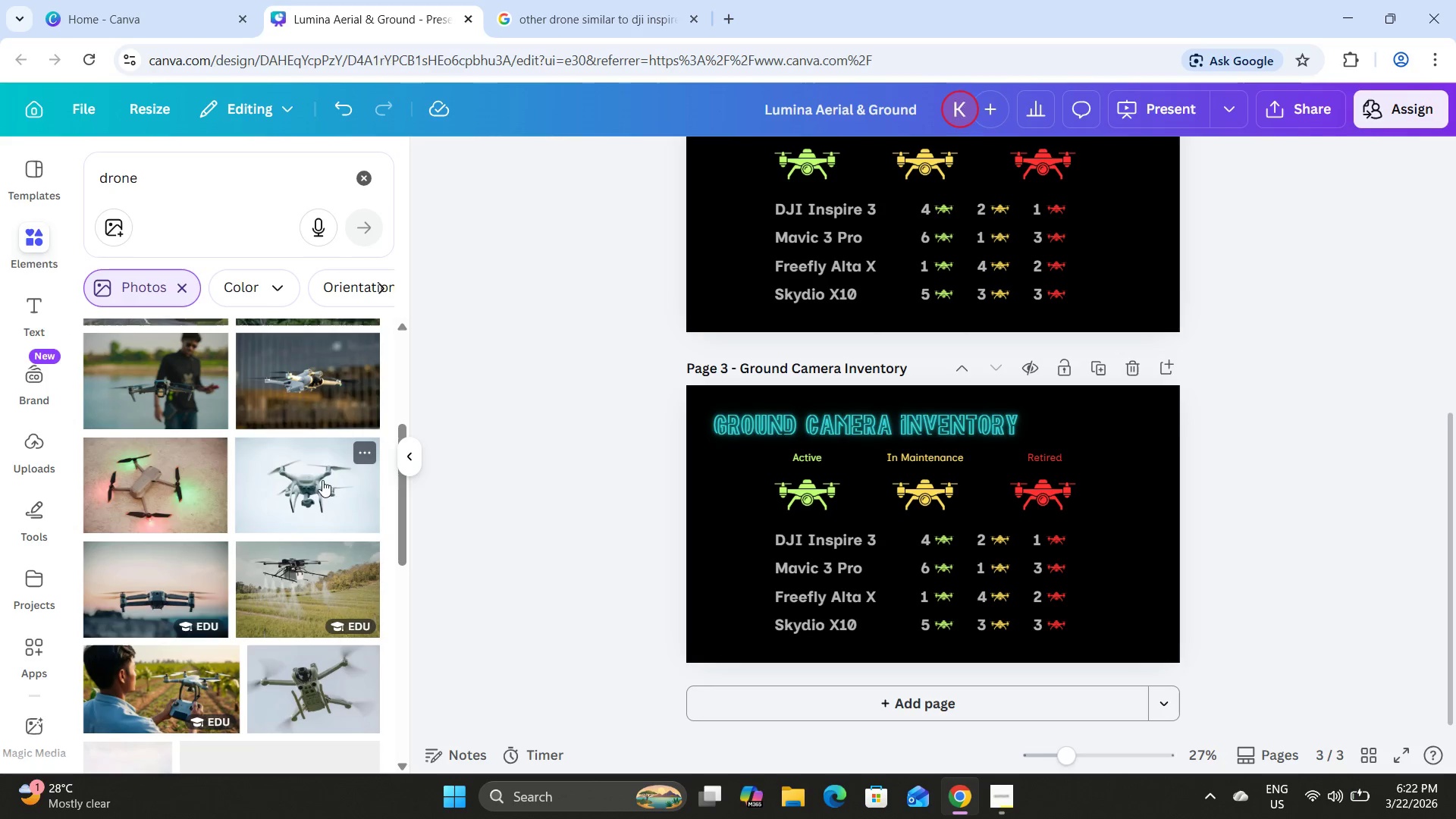 
left_click([322, 472])
 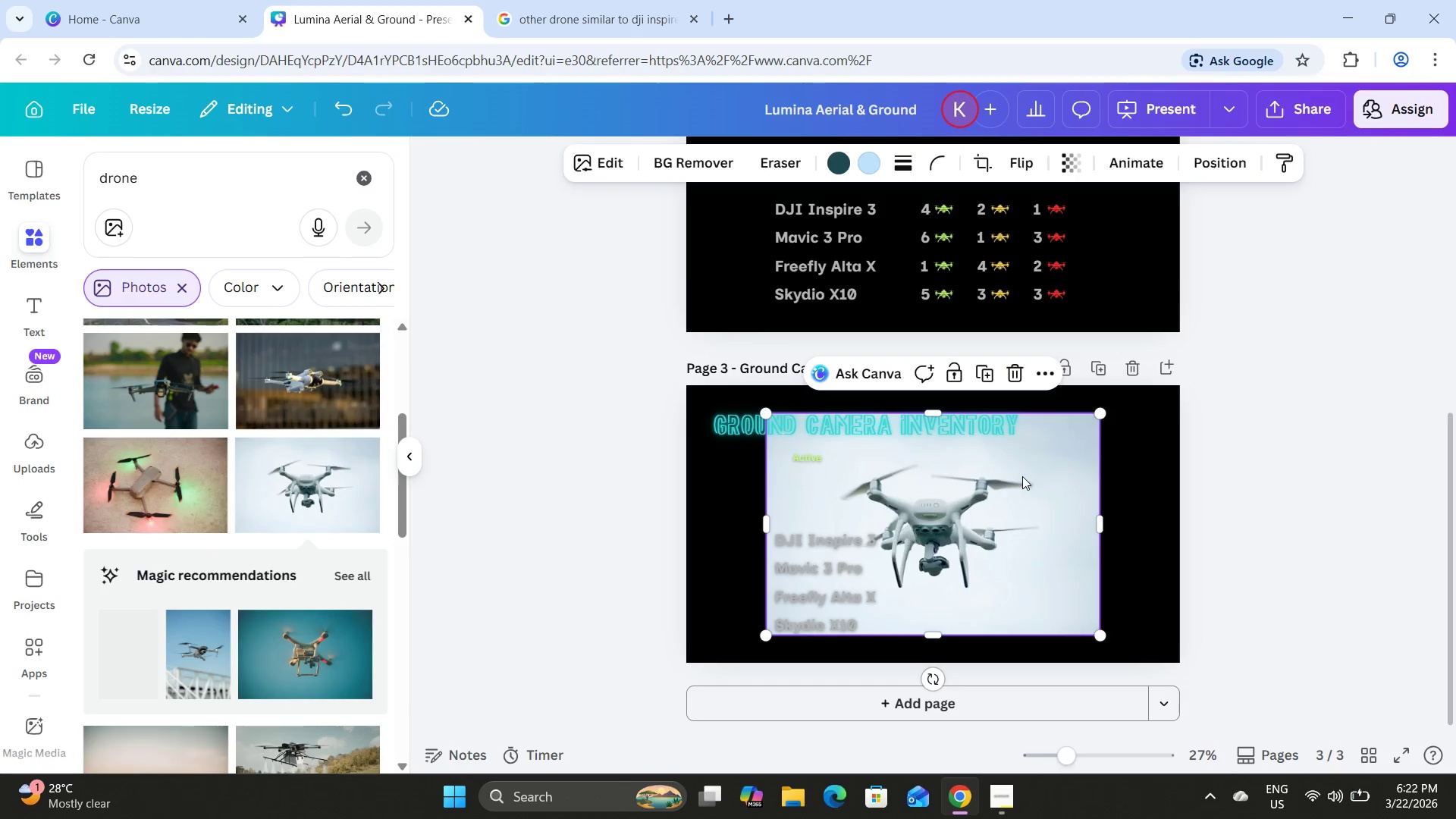 
left_click_drag(start_coordinate=[1029, 494], to_coordinate=[1355, 516])
 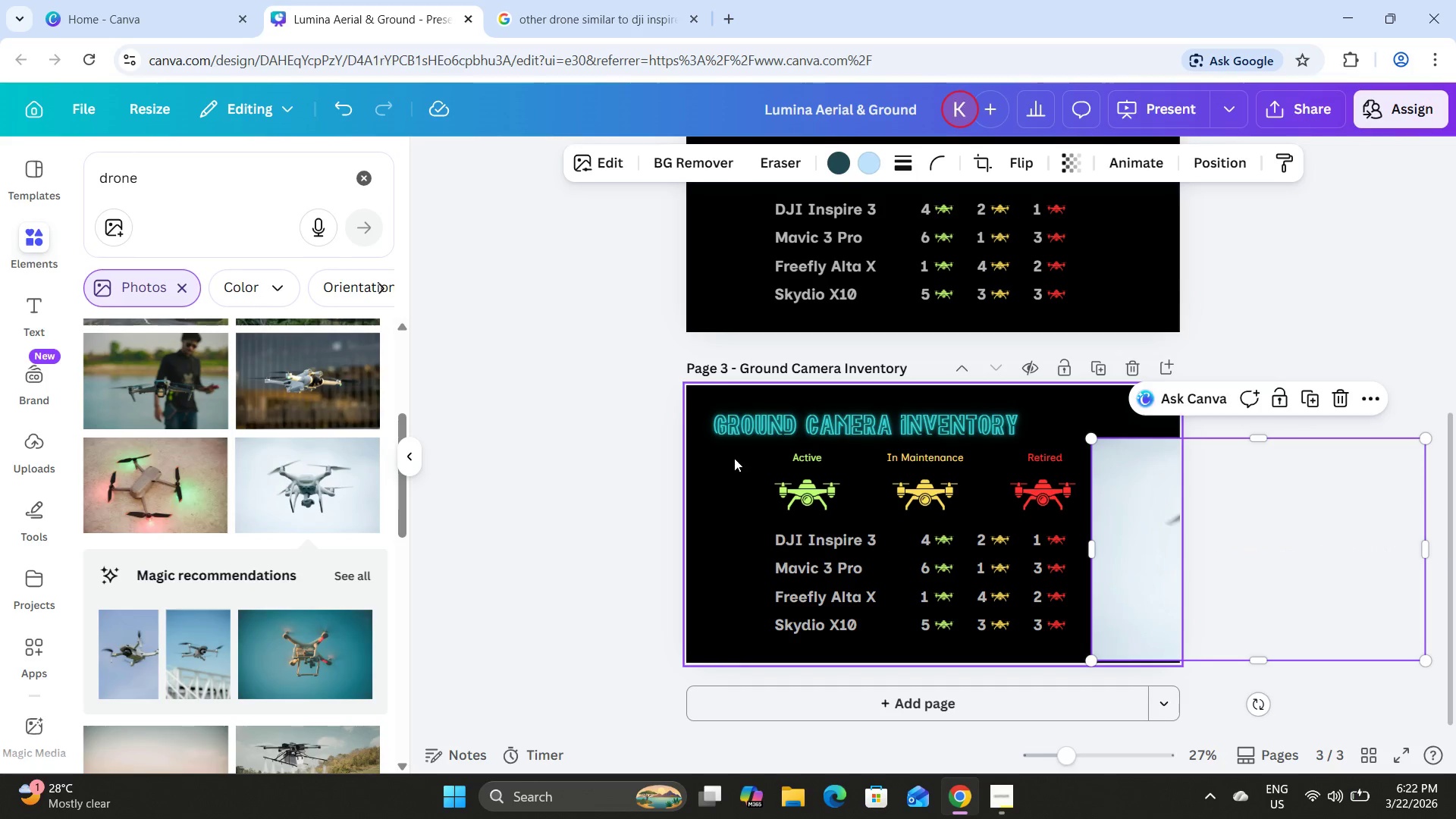 
left_click_drag(start_coordinate=[744, 450], to_coordinate=[1065, 627])
 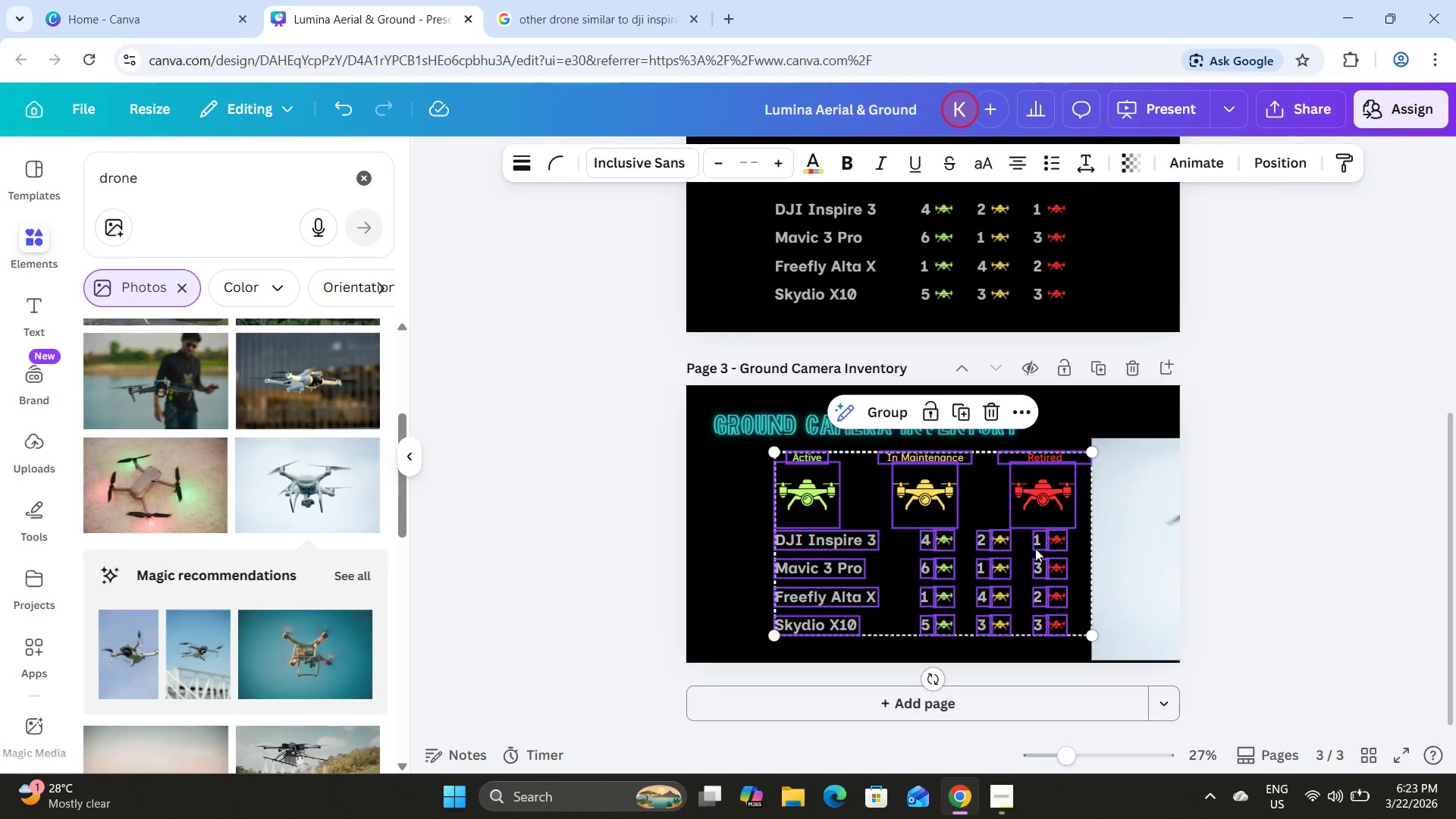 
left_click_drag(start_coordinate=[1034, 544], to_coordinate=[977, 544])
 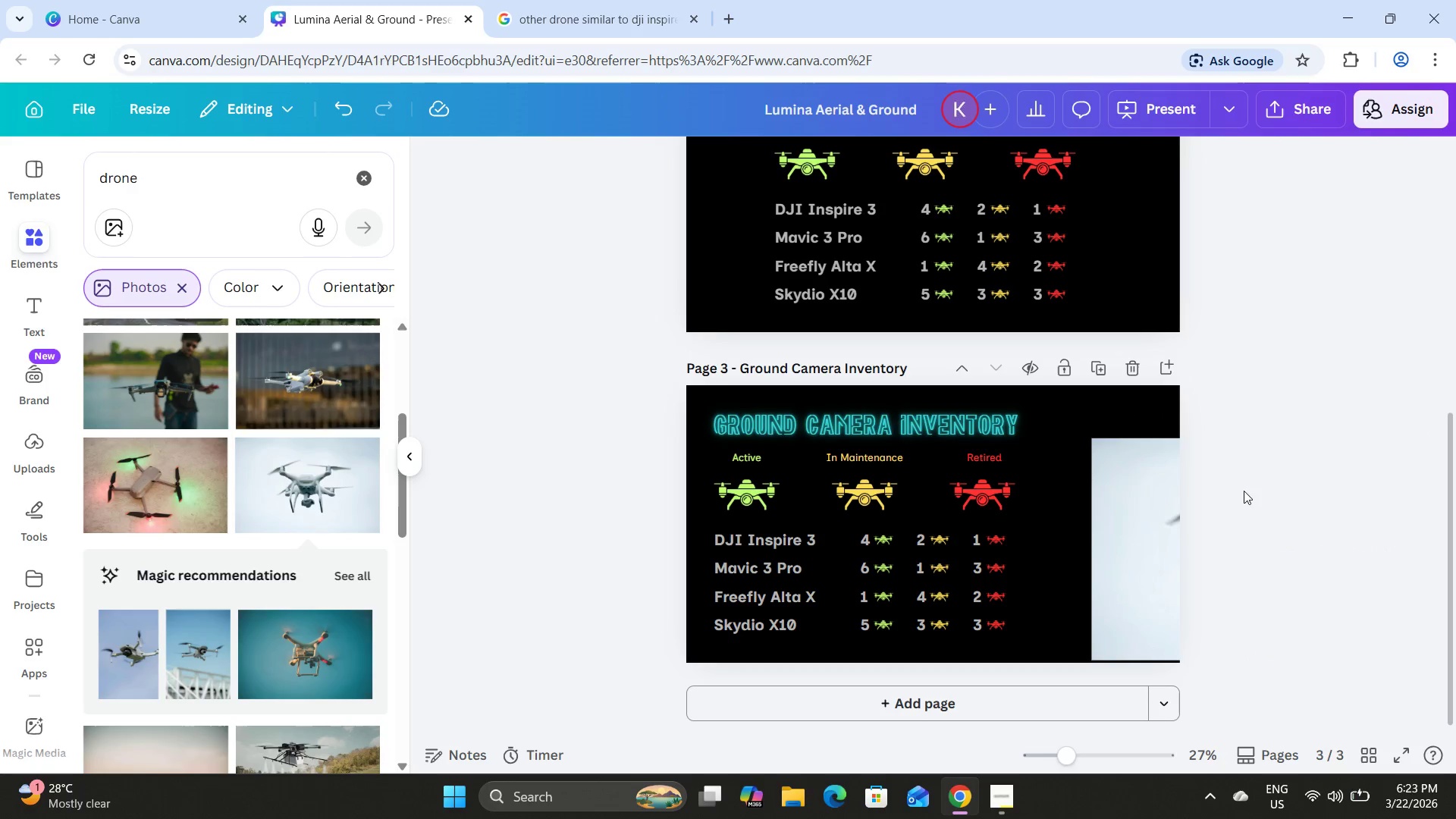 
double_click([1161, 516])
 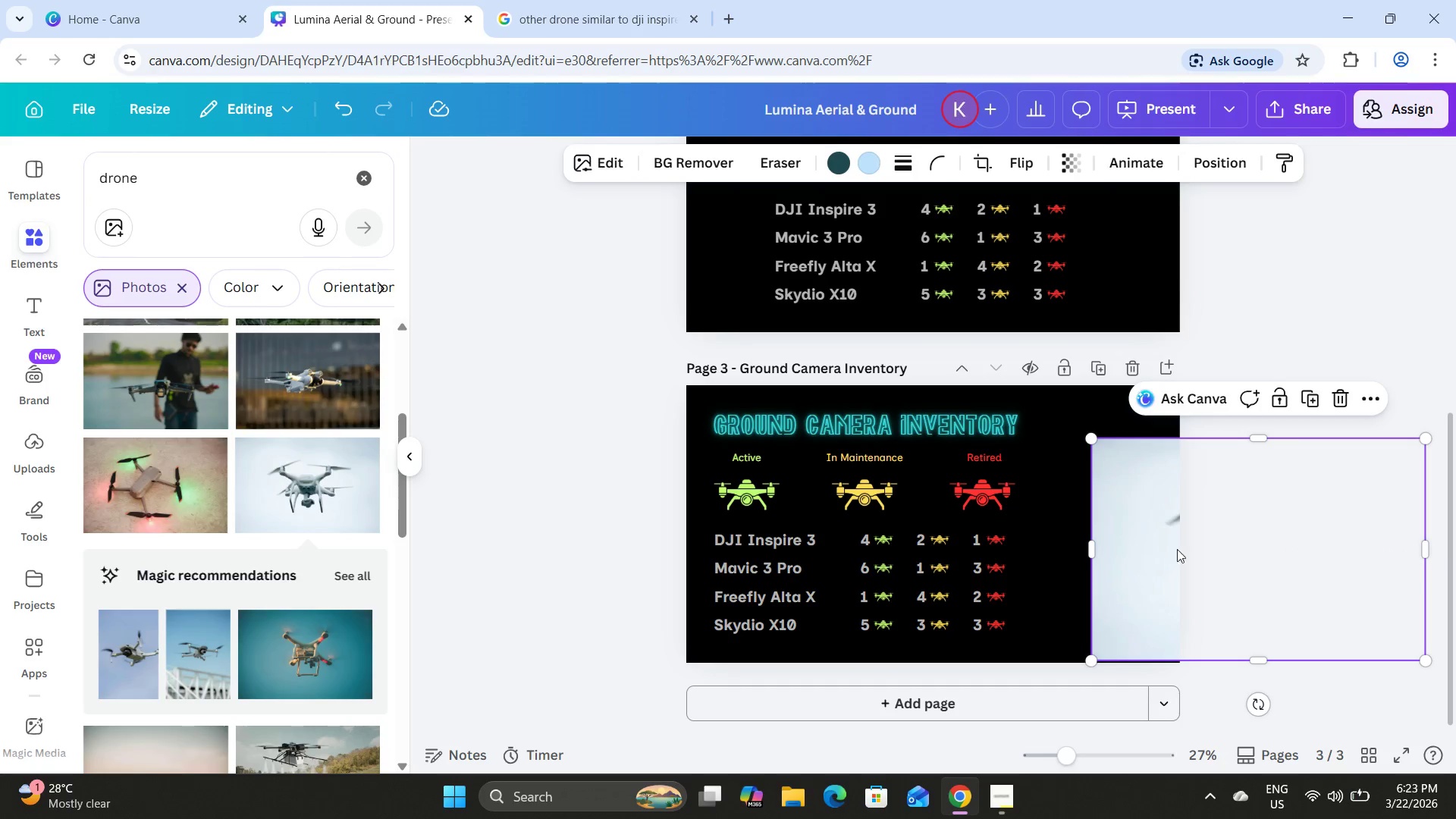 
left_click_drag(start_coordinate=[1129, 546], to_coordinate=[1077, 537])
 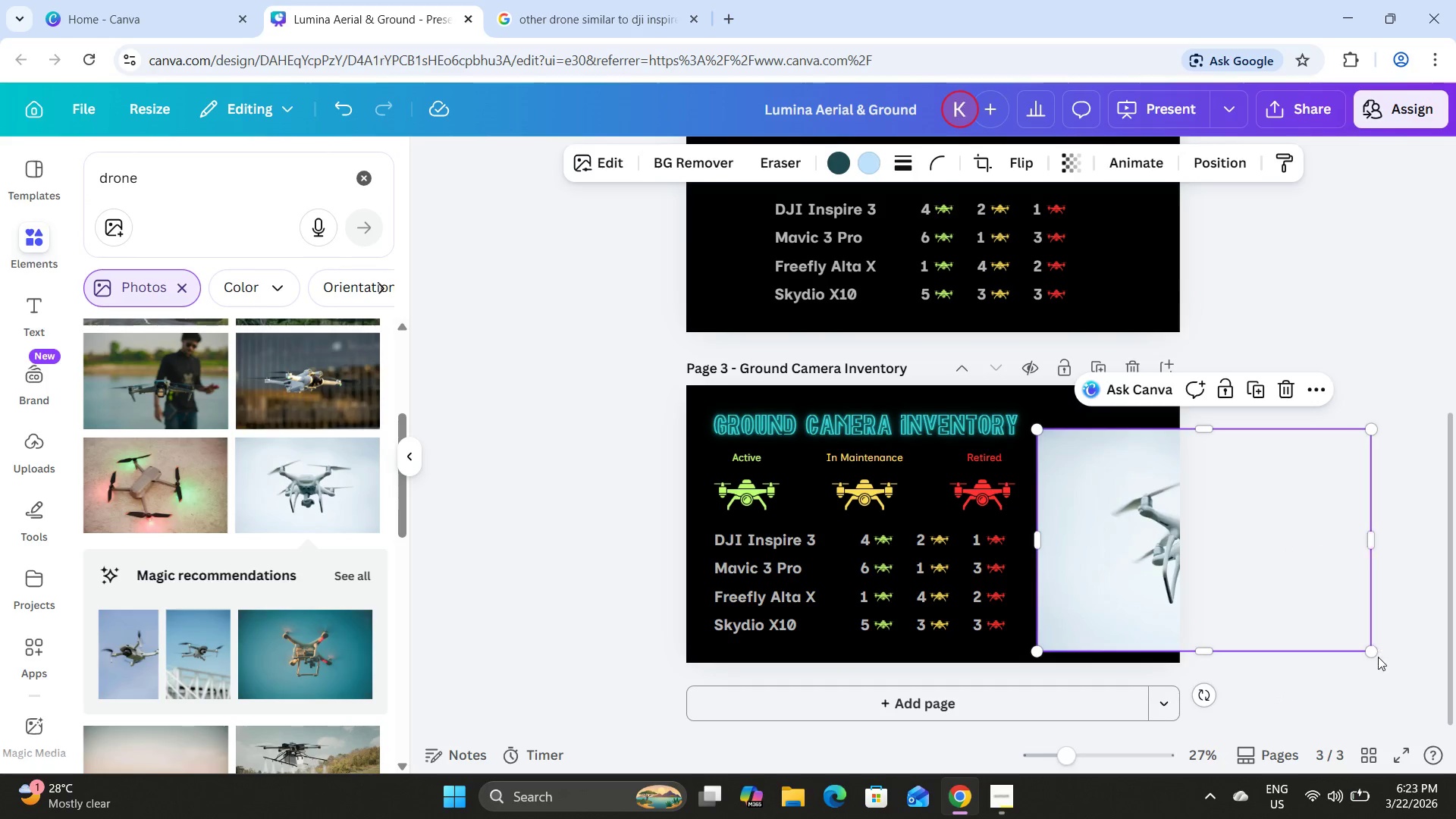 
left_click_drag(start_coordinate=[1372, 654], to_coordinate=[1260, 584])
 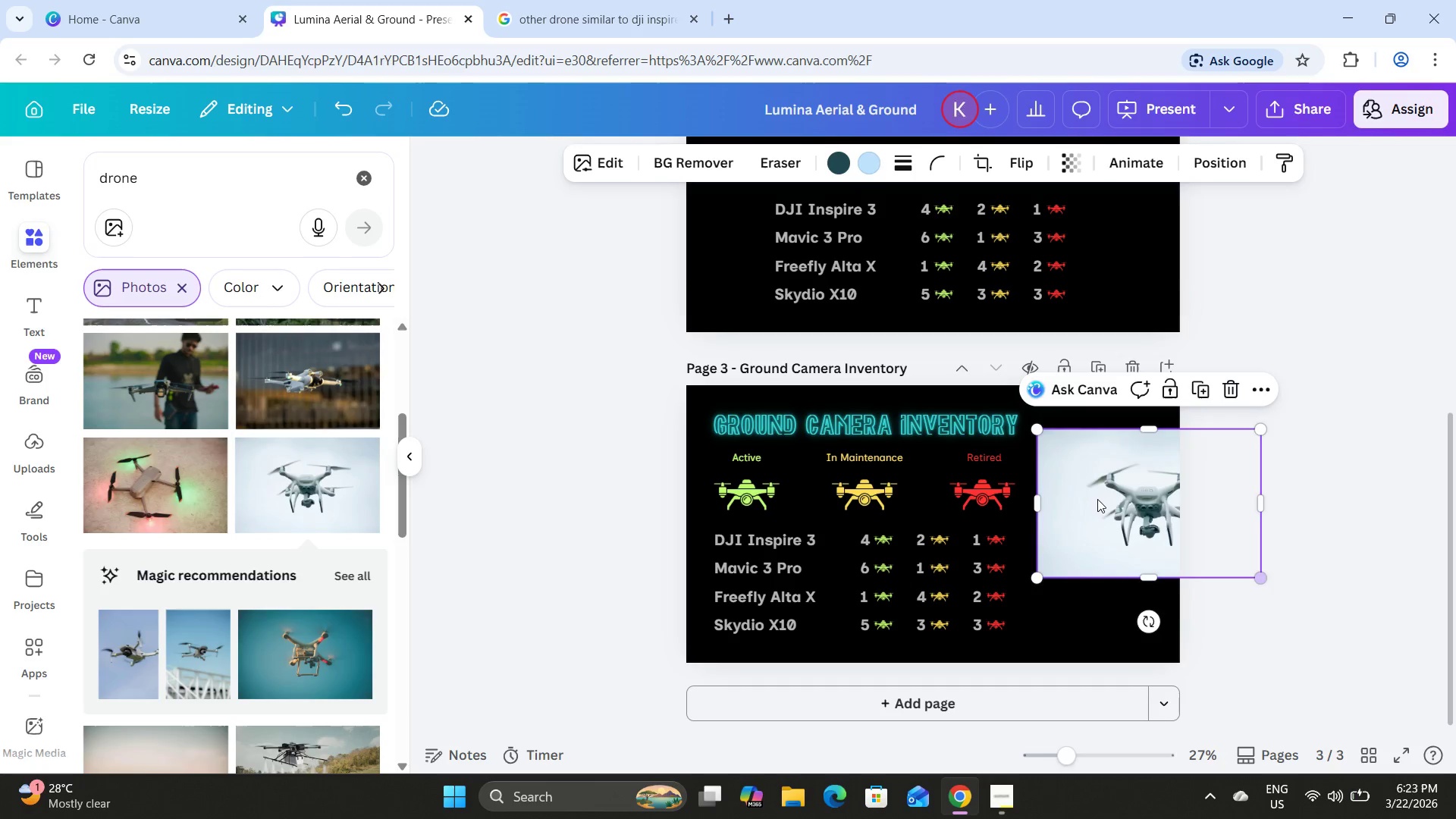 
left_click_drag(start_coordinate=[1097, 499], to_coordinate=[1095, 544])
 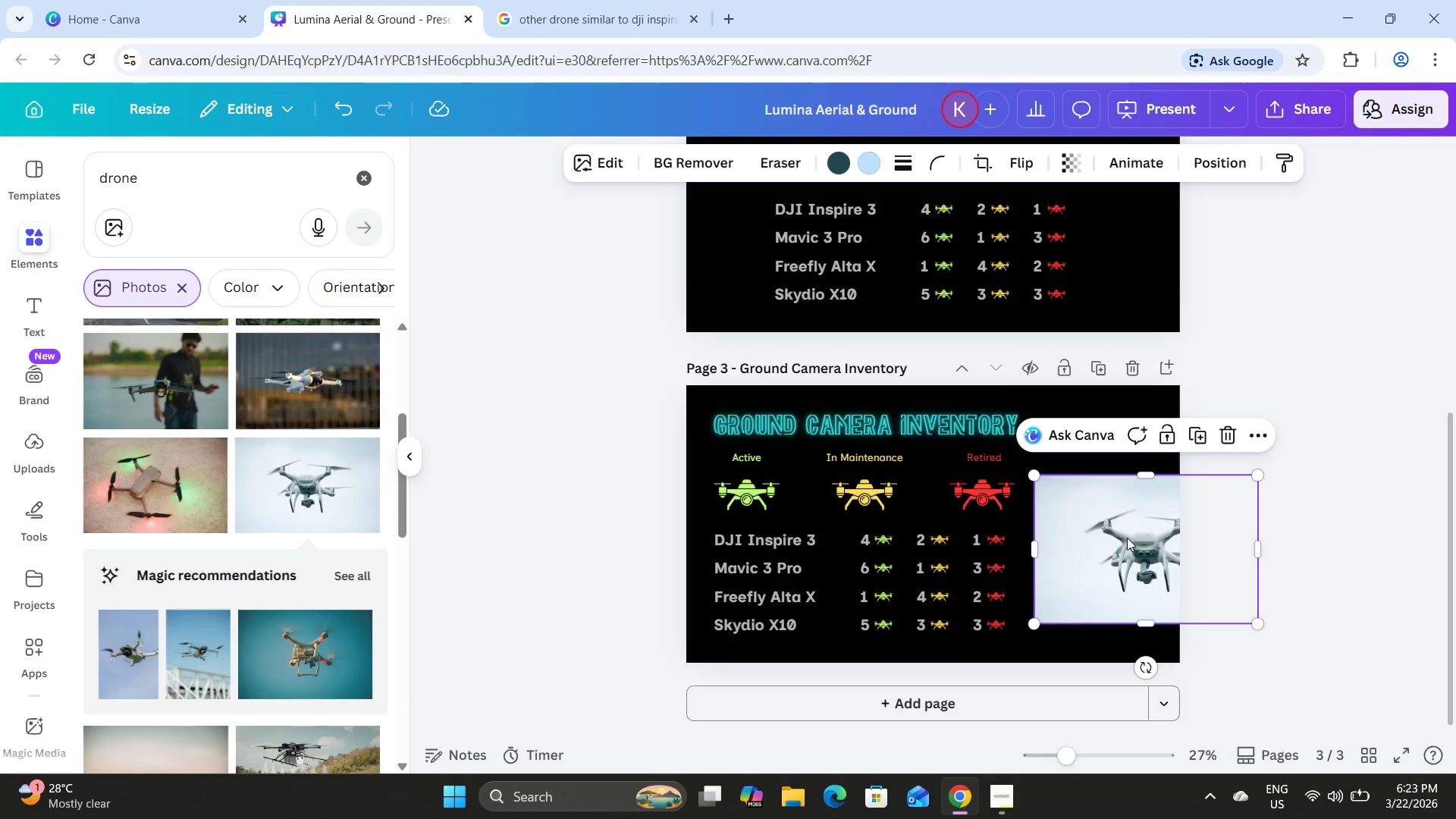 
left_click([1127, 538])
 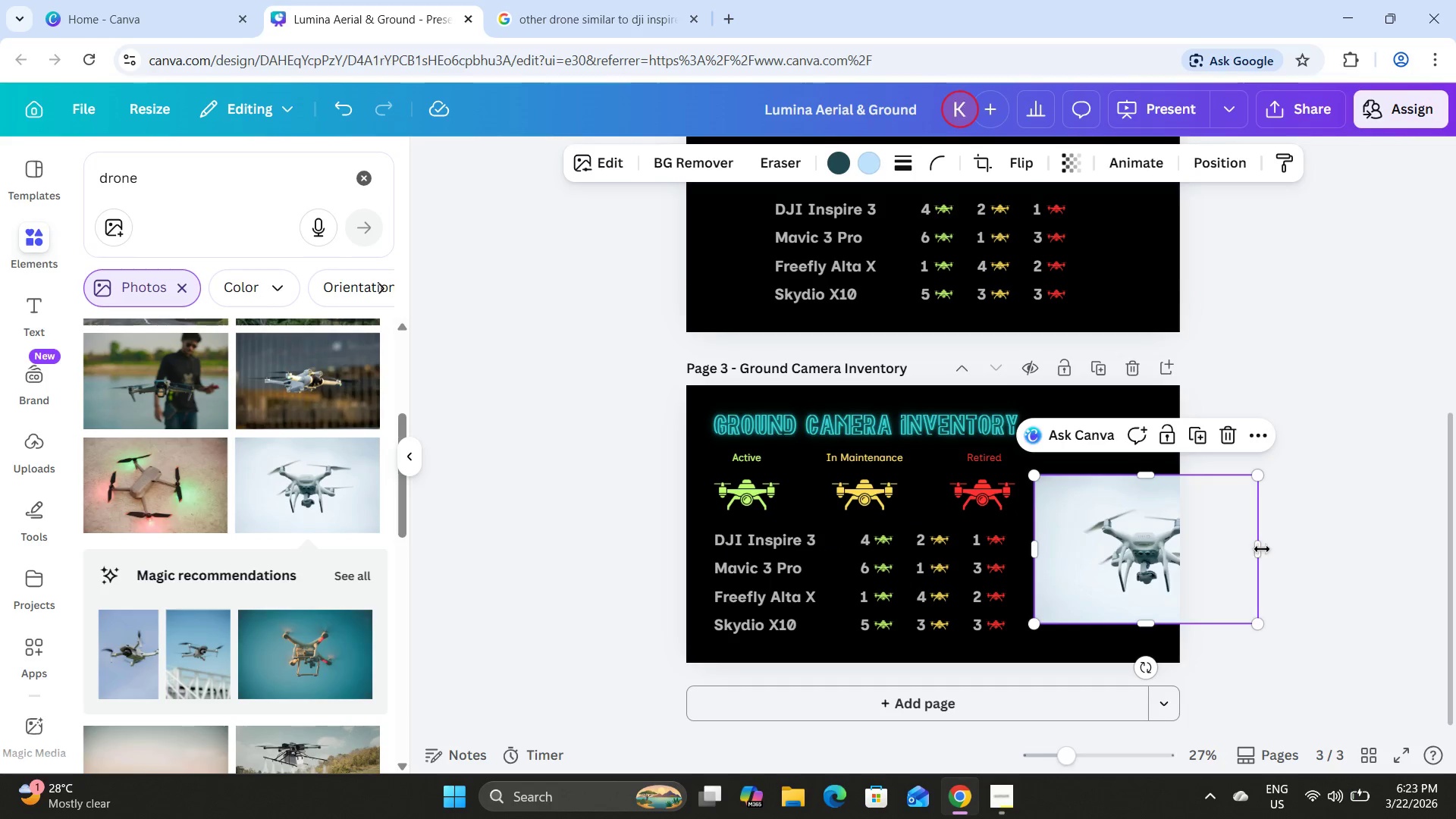 
left_click_drag(start_coordinate=[1261, 549], to_coordinate=[1183, 549])
 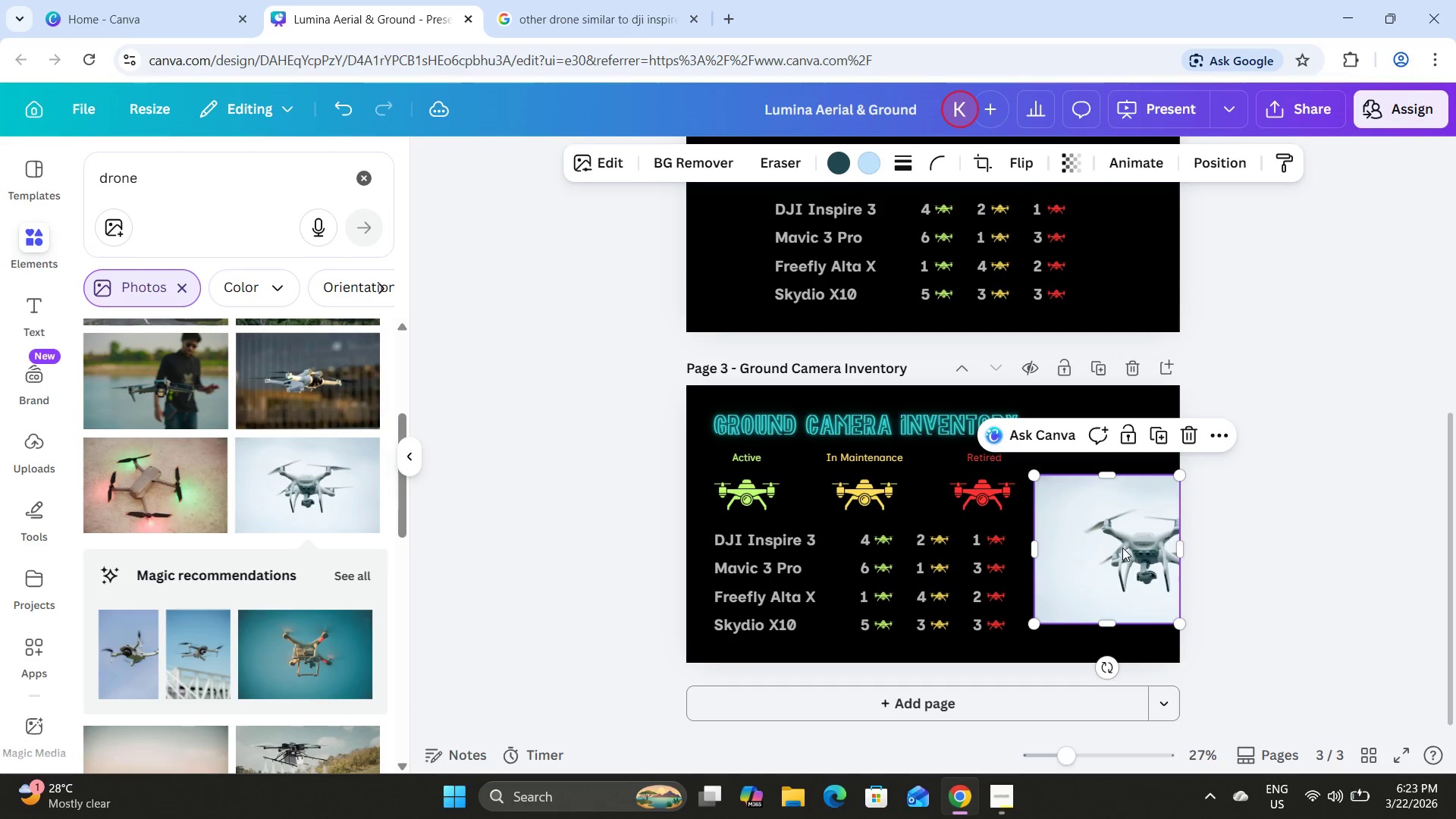 
double_click([1122, 548])
 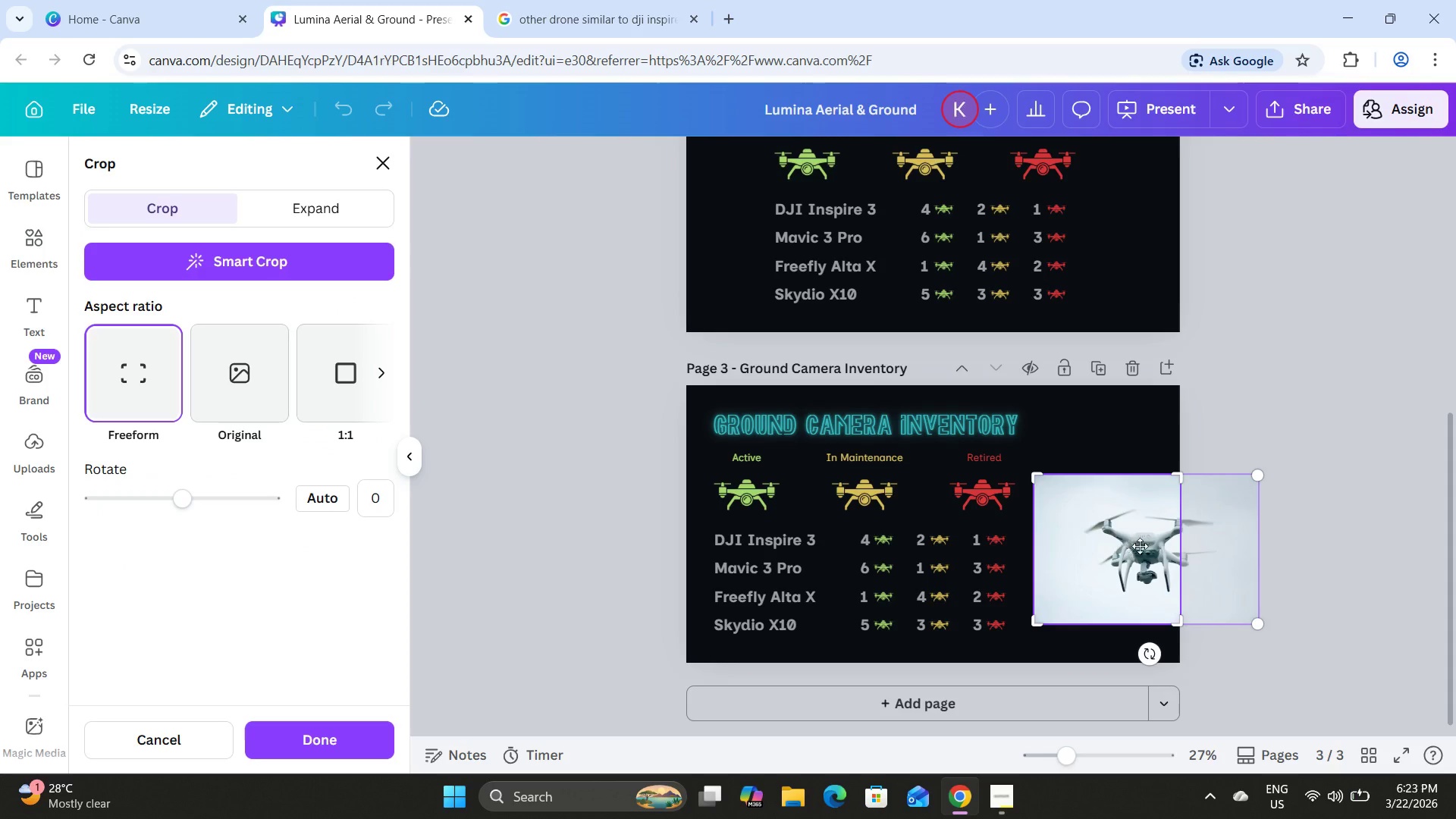 
left_click_drag(start_coordinate=[1147, 546], to_coordinate=[1094, 547])
 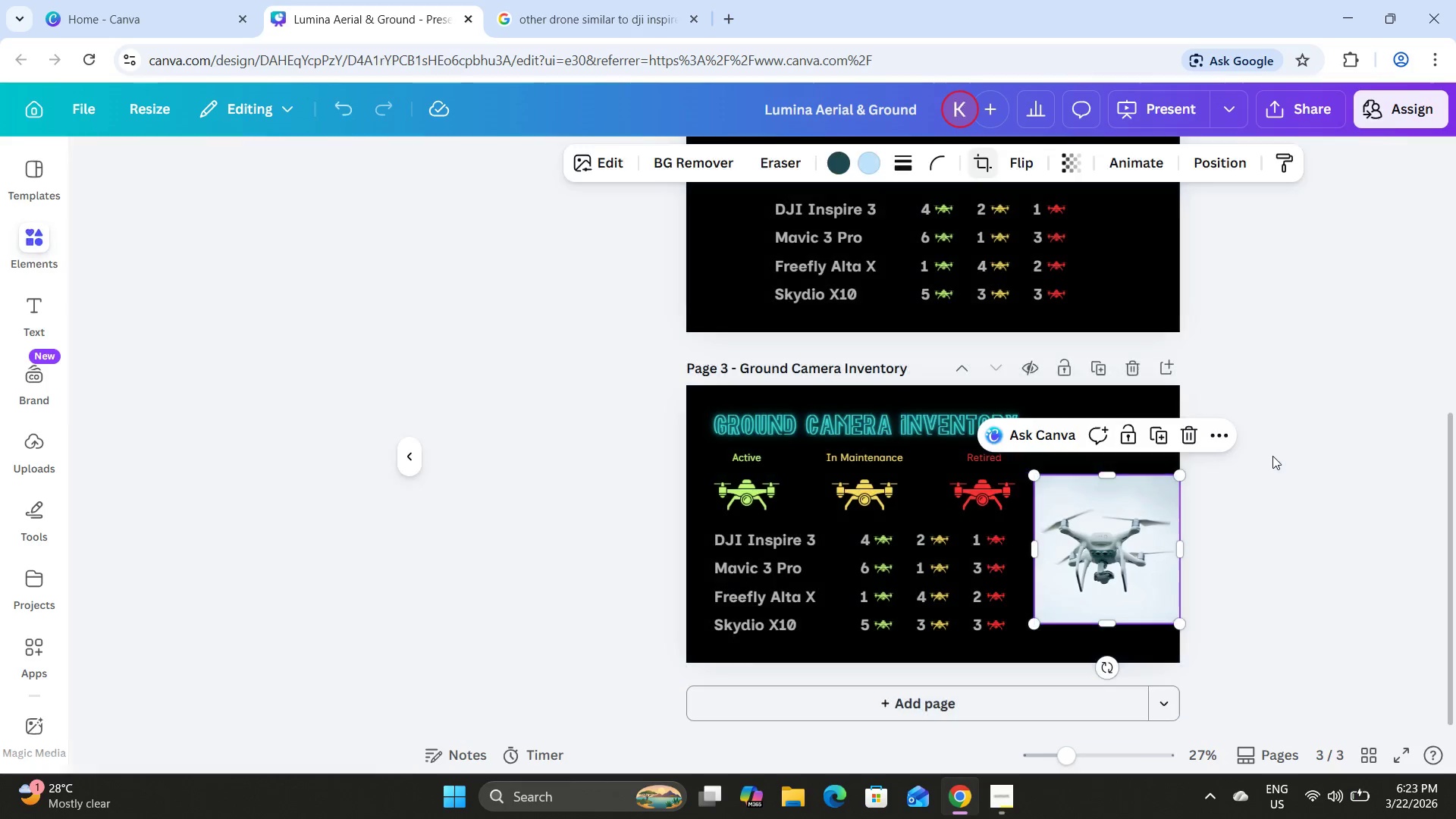 
double_click([1272, 456])
 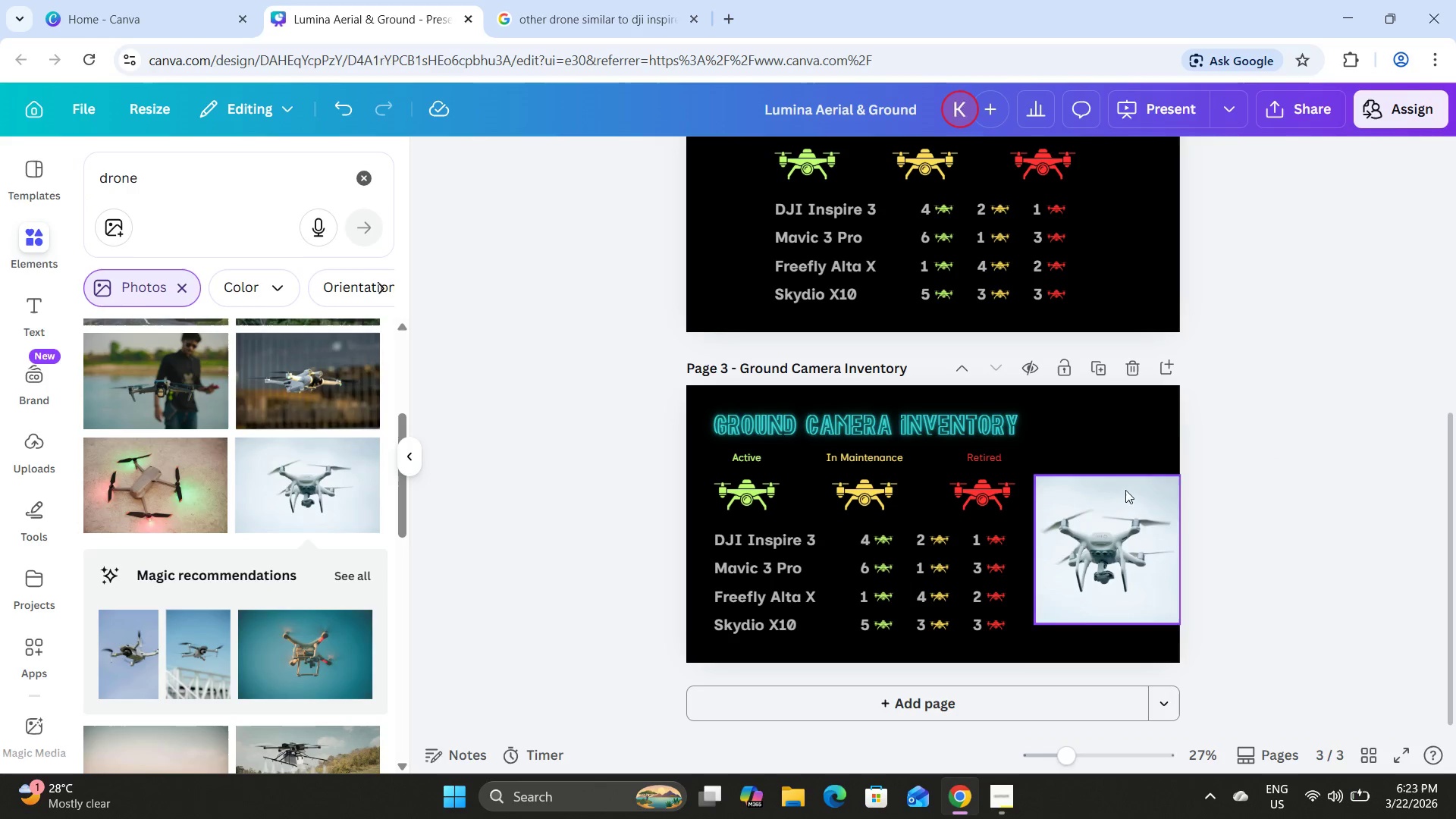 
left_click([1329, 504])
 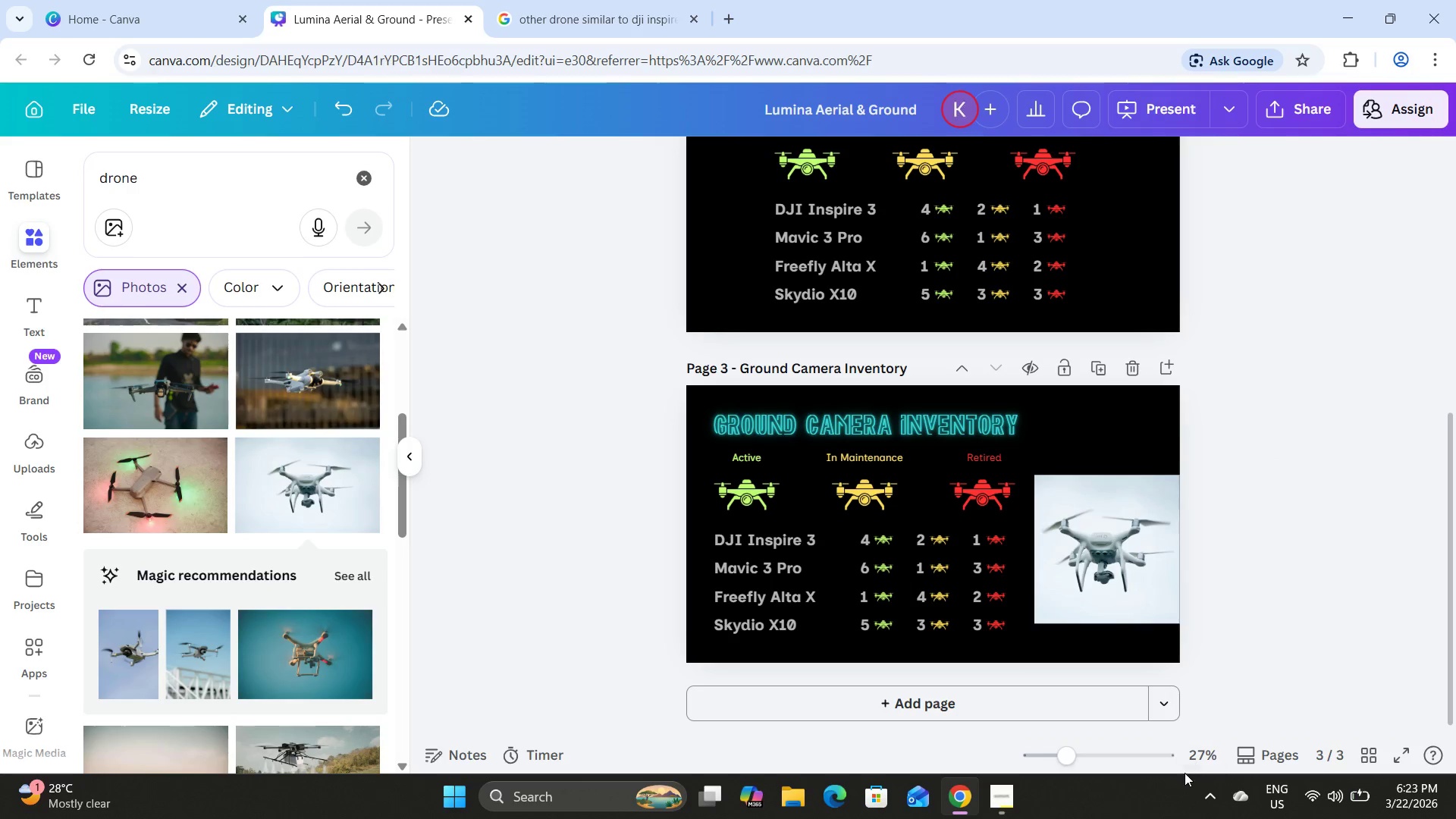 
left_click_drag(start_coordinate=[1072, 760], to_coordinate=[1084, 750])
 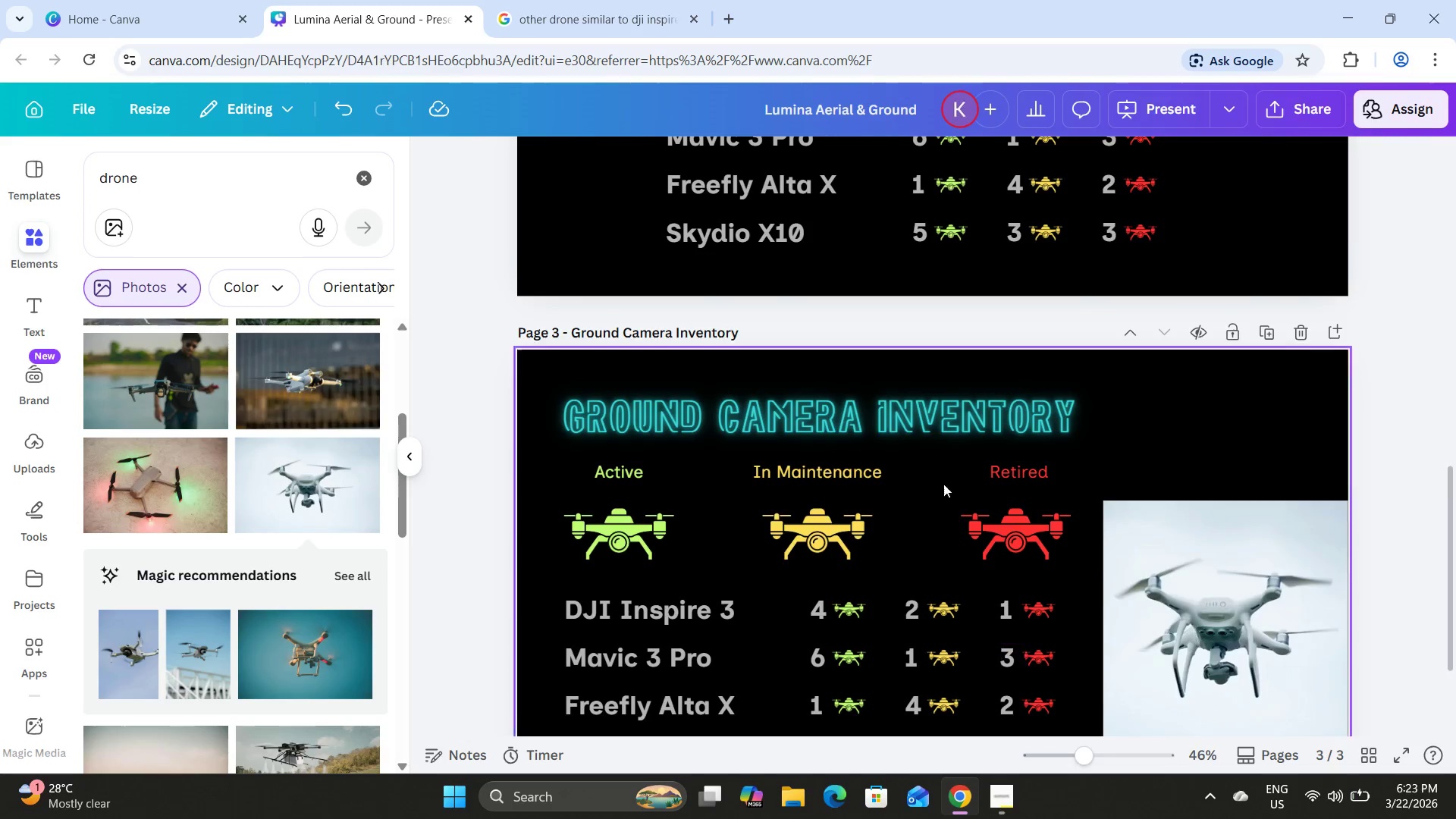 
scroll: coordinate [940, 474], scroll_direction: down, amount: 2.0
 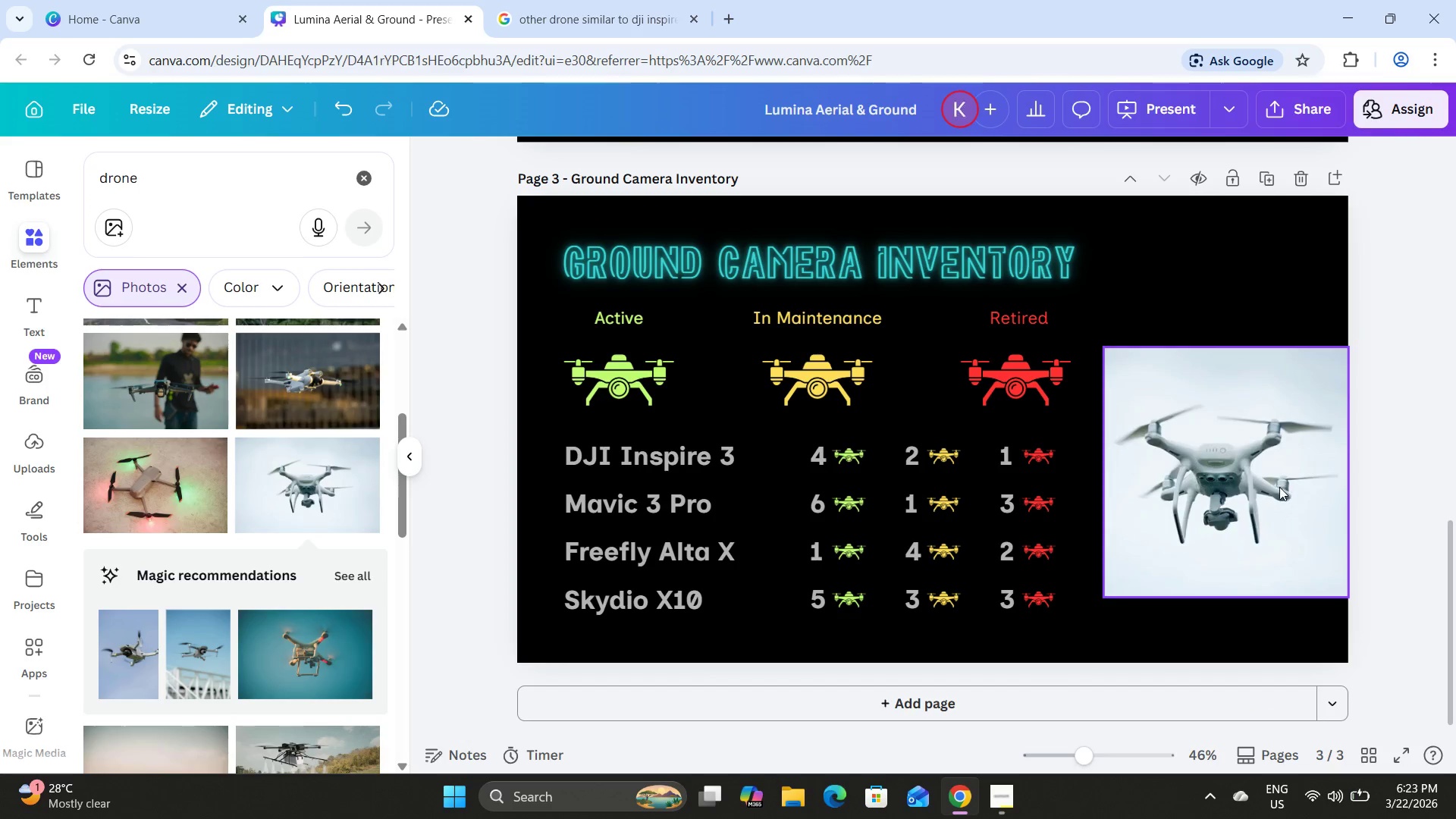 
left_click_drag(start_coordinate=[1254, 487], to_coordinate=[1254, 446])
 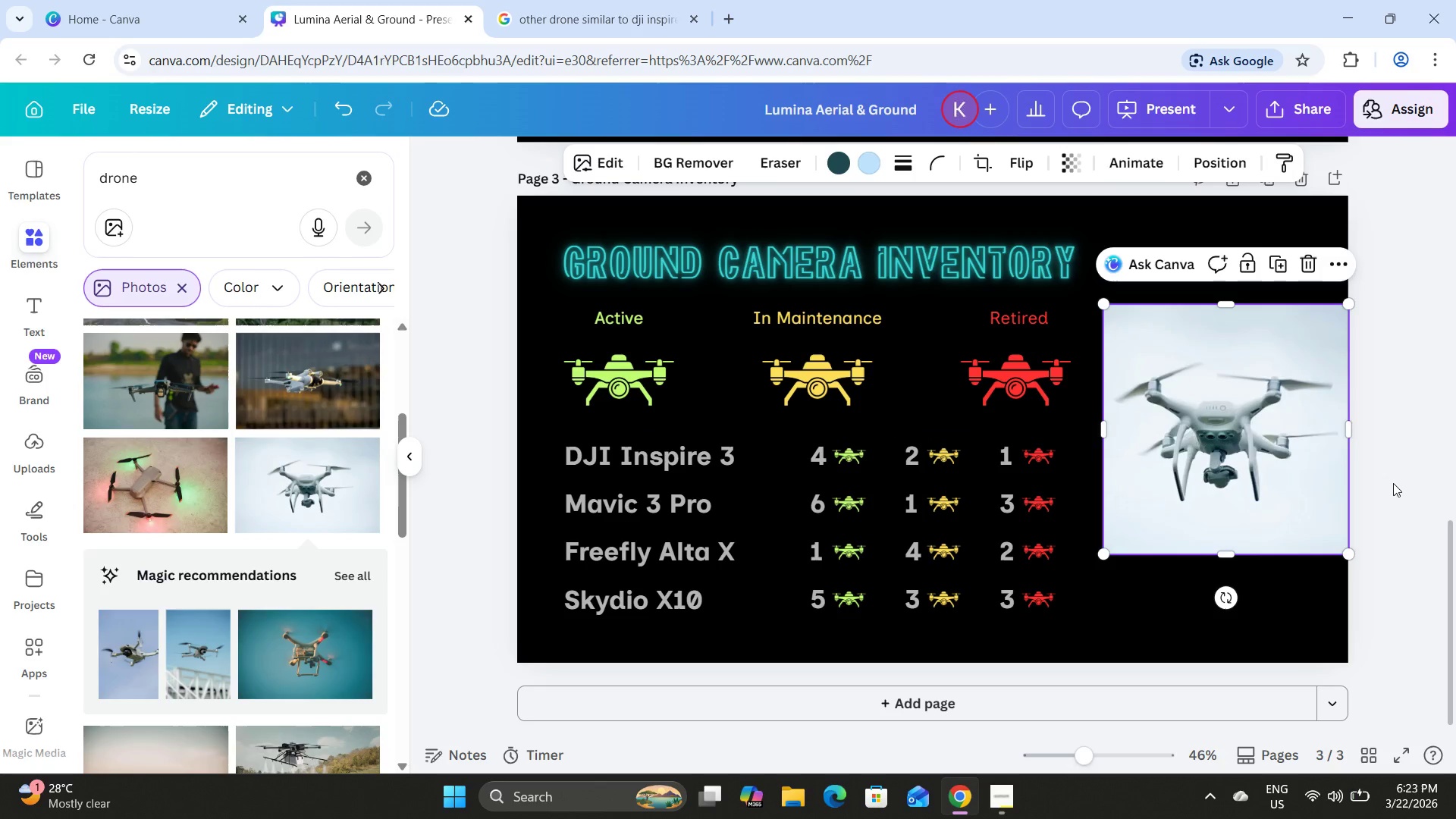 
left_click([1393, 483])
 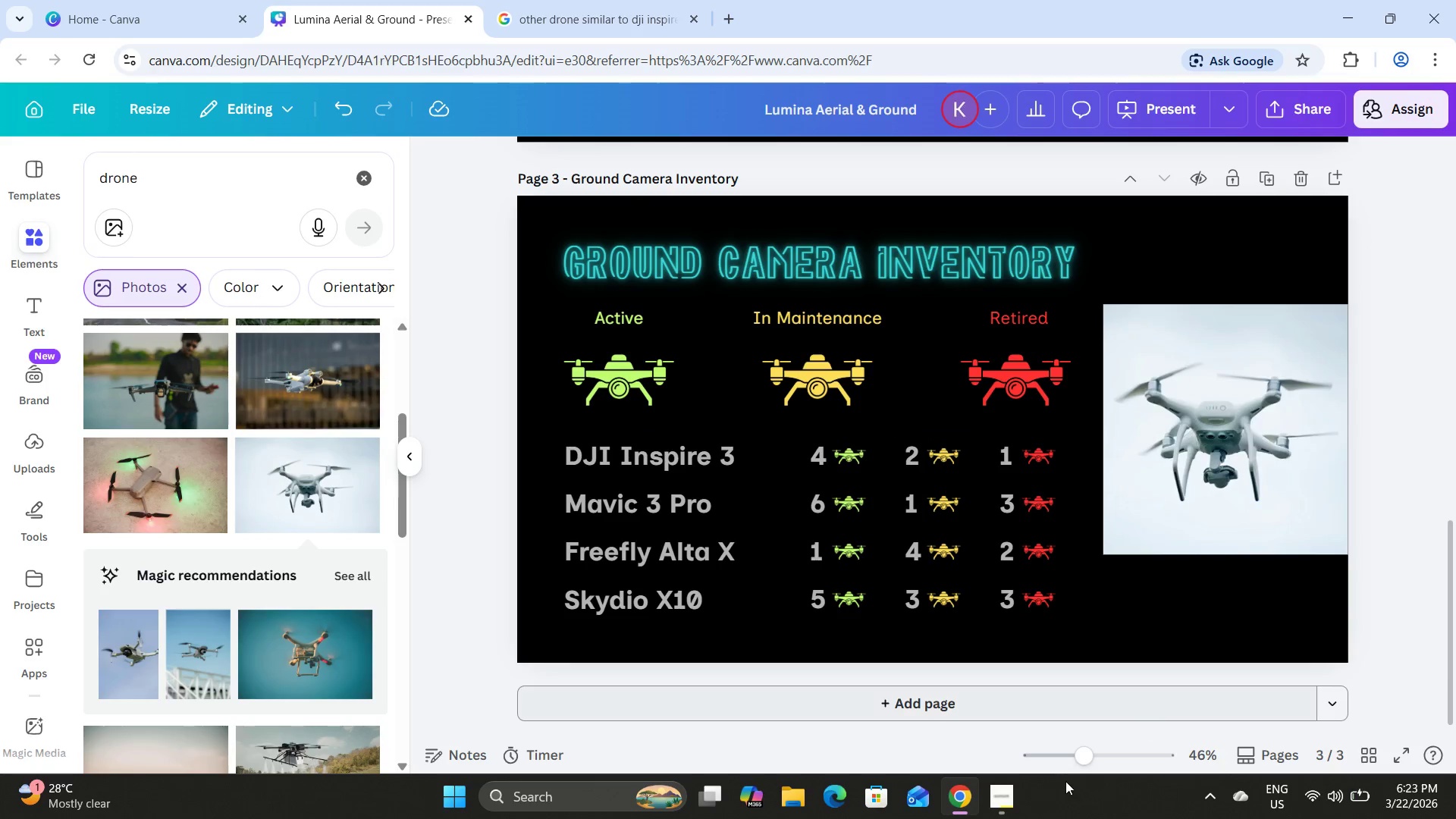 
left_click_drag(start_coordinate=[1078, 762], to_coordinate=[1081, 758])
 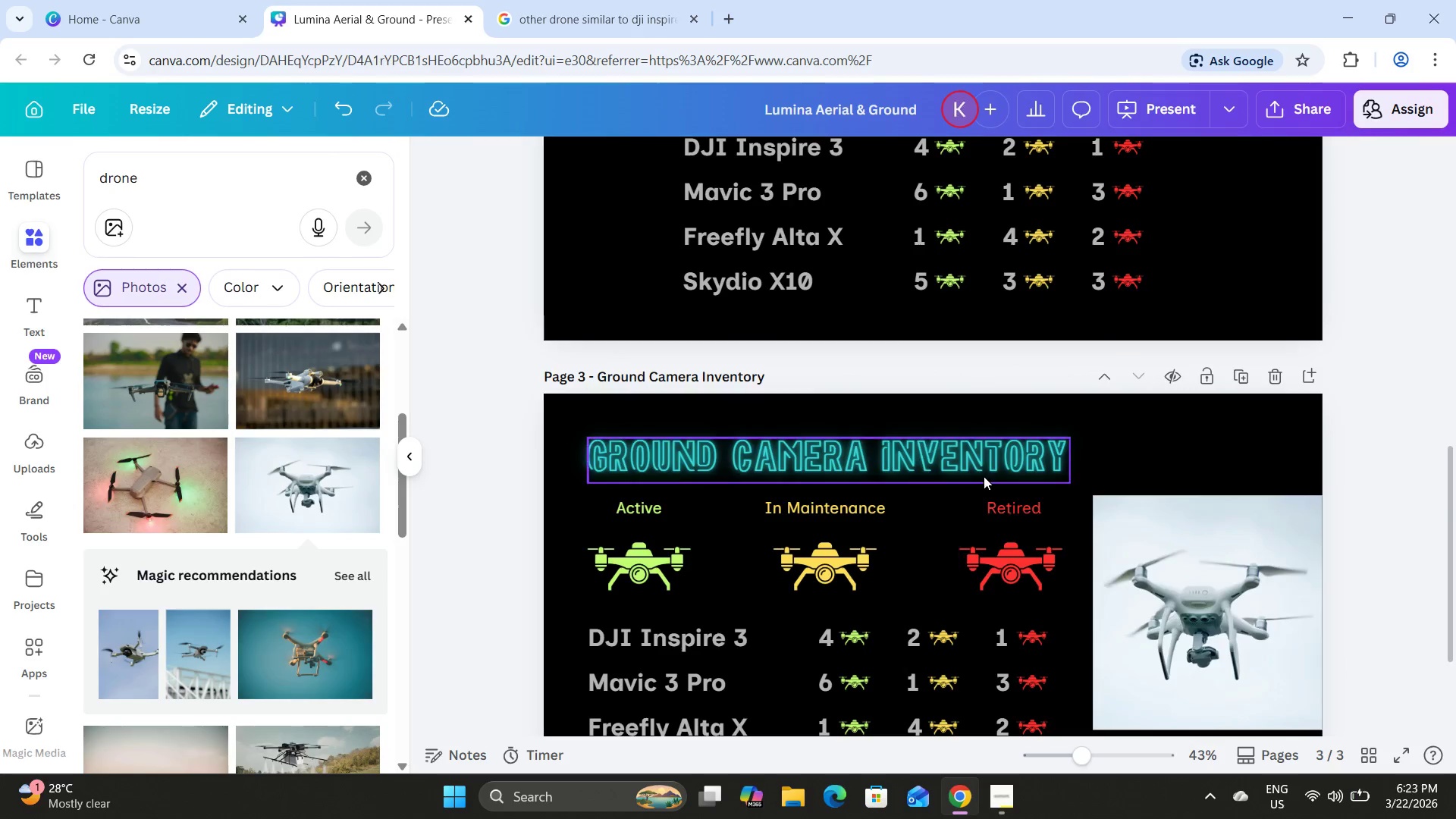 
left_click([1207, 394])
 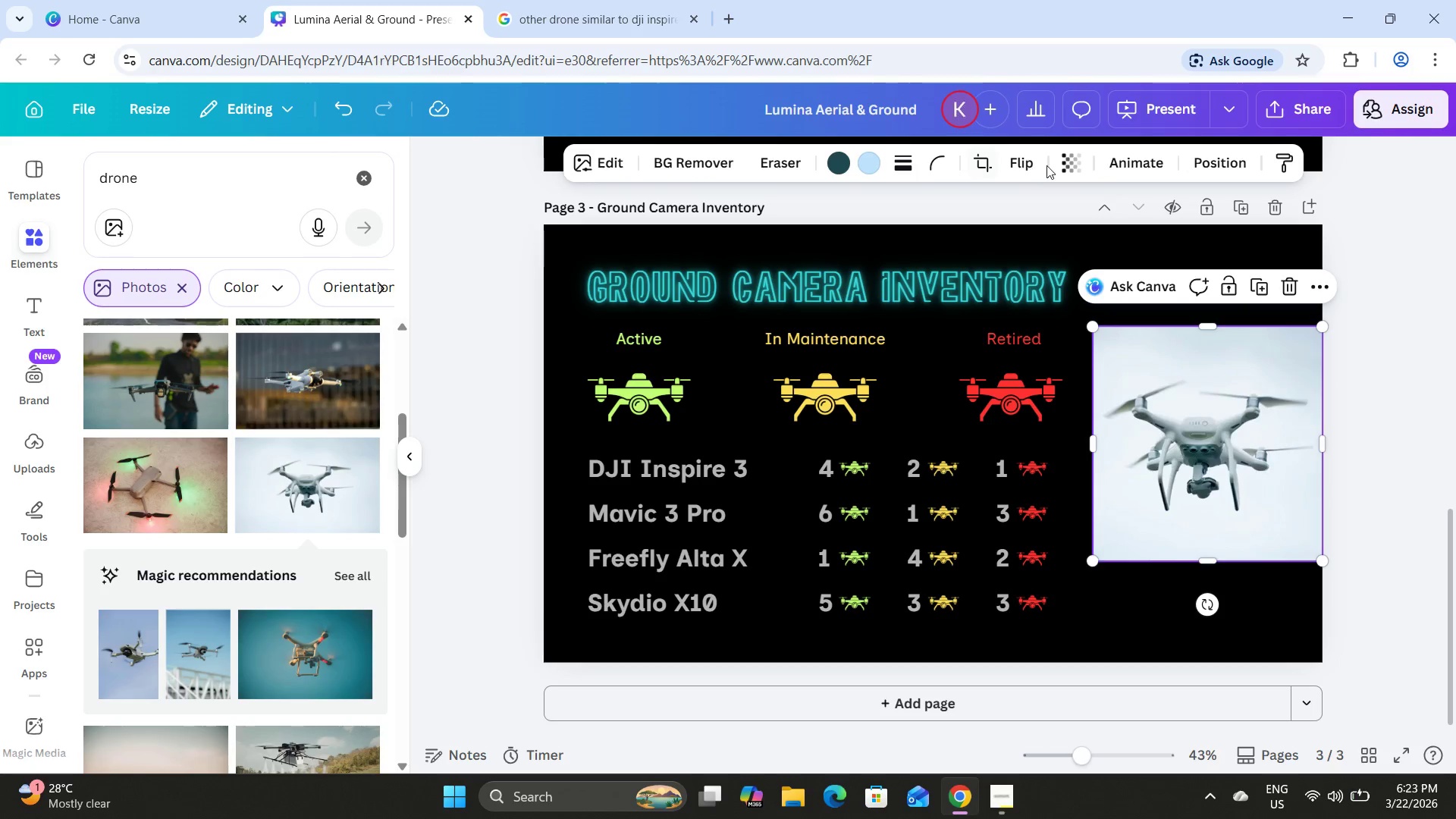 
scroll: coordinate [984, 476], scroll_direction: down, amount: 2.0
 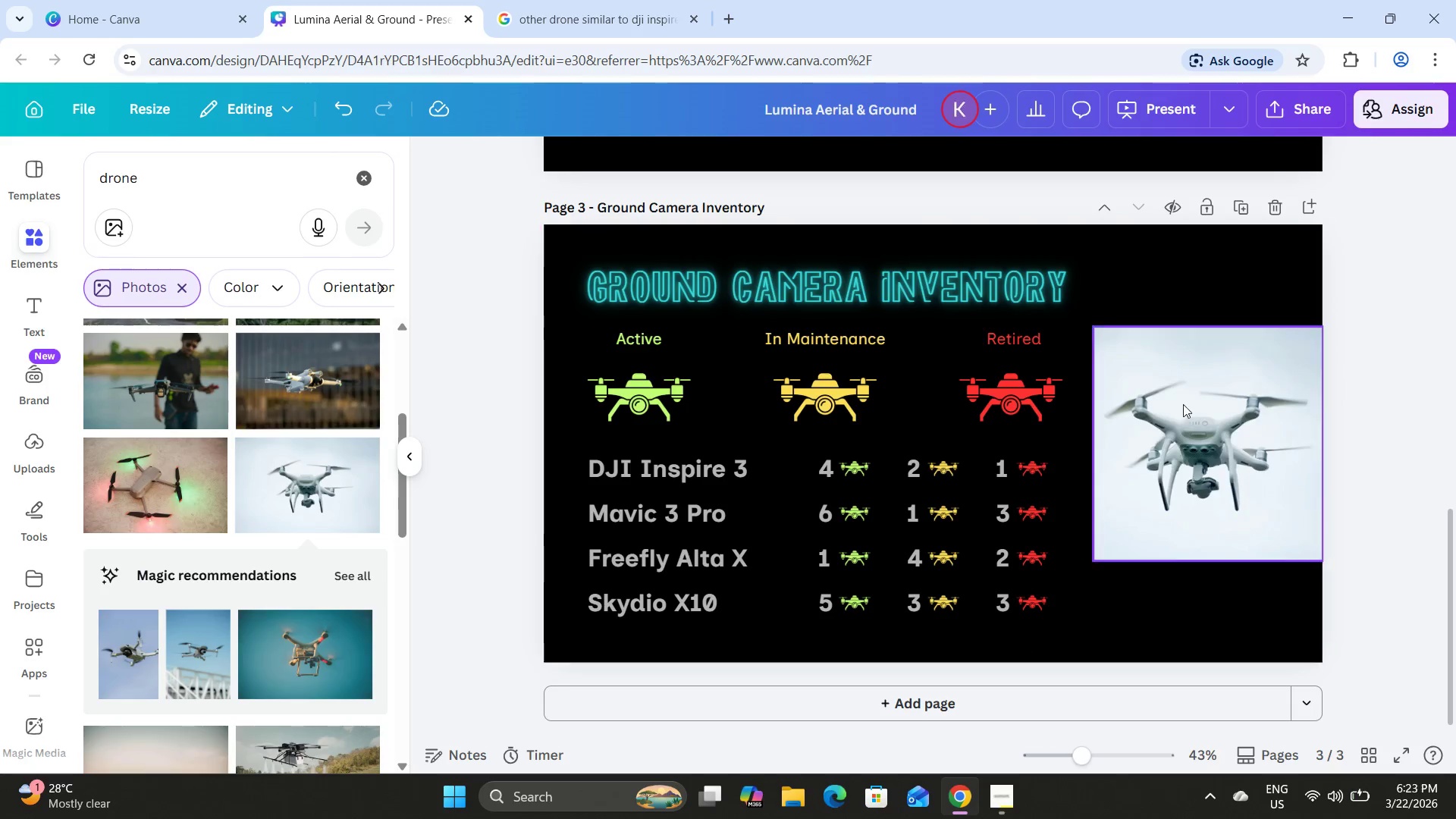 
left_click_drag(start_coordinate=[1052, 161], to_coordinate=[1071, 161])
 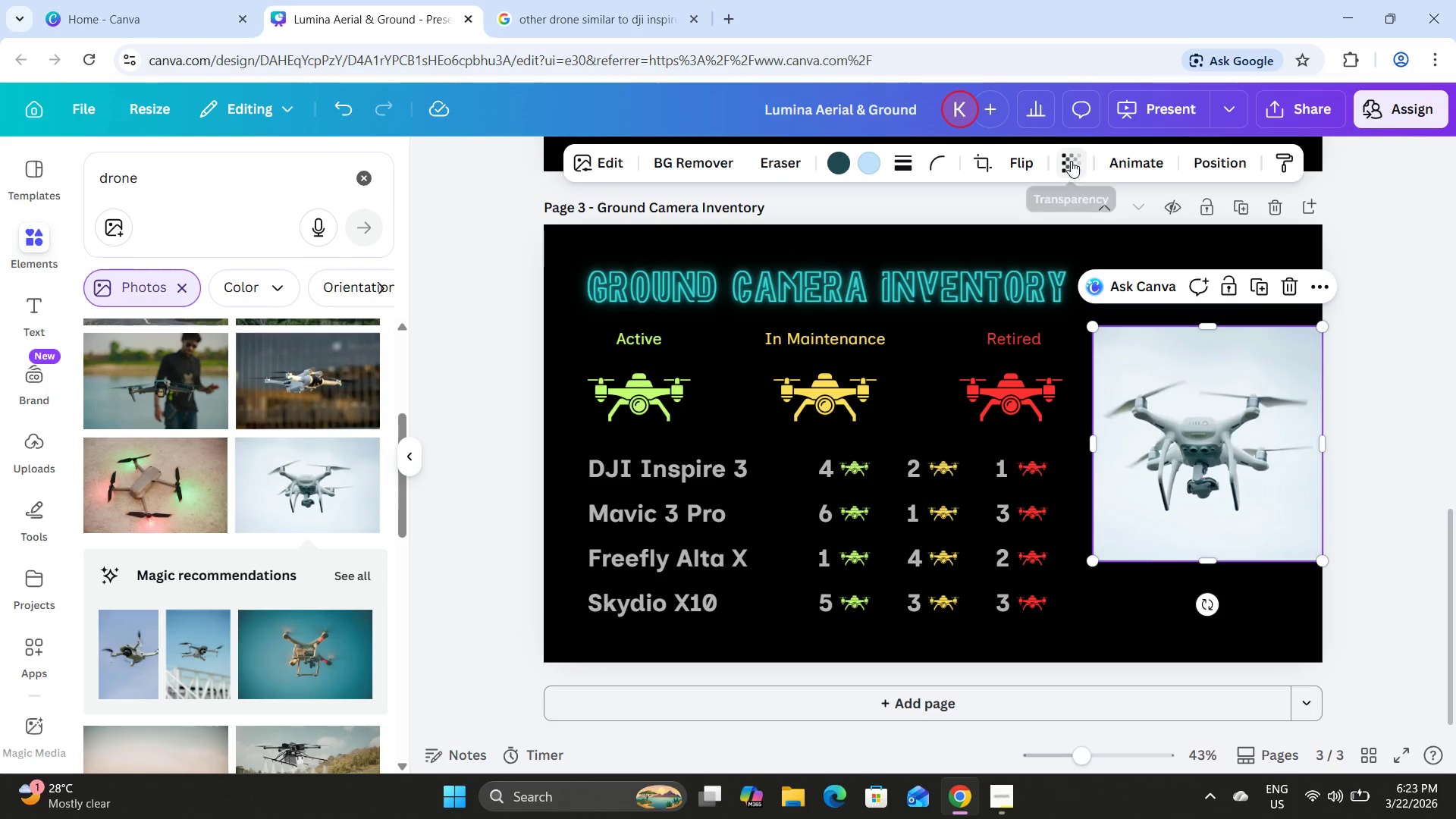 
double_click([1071, 161])
 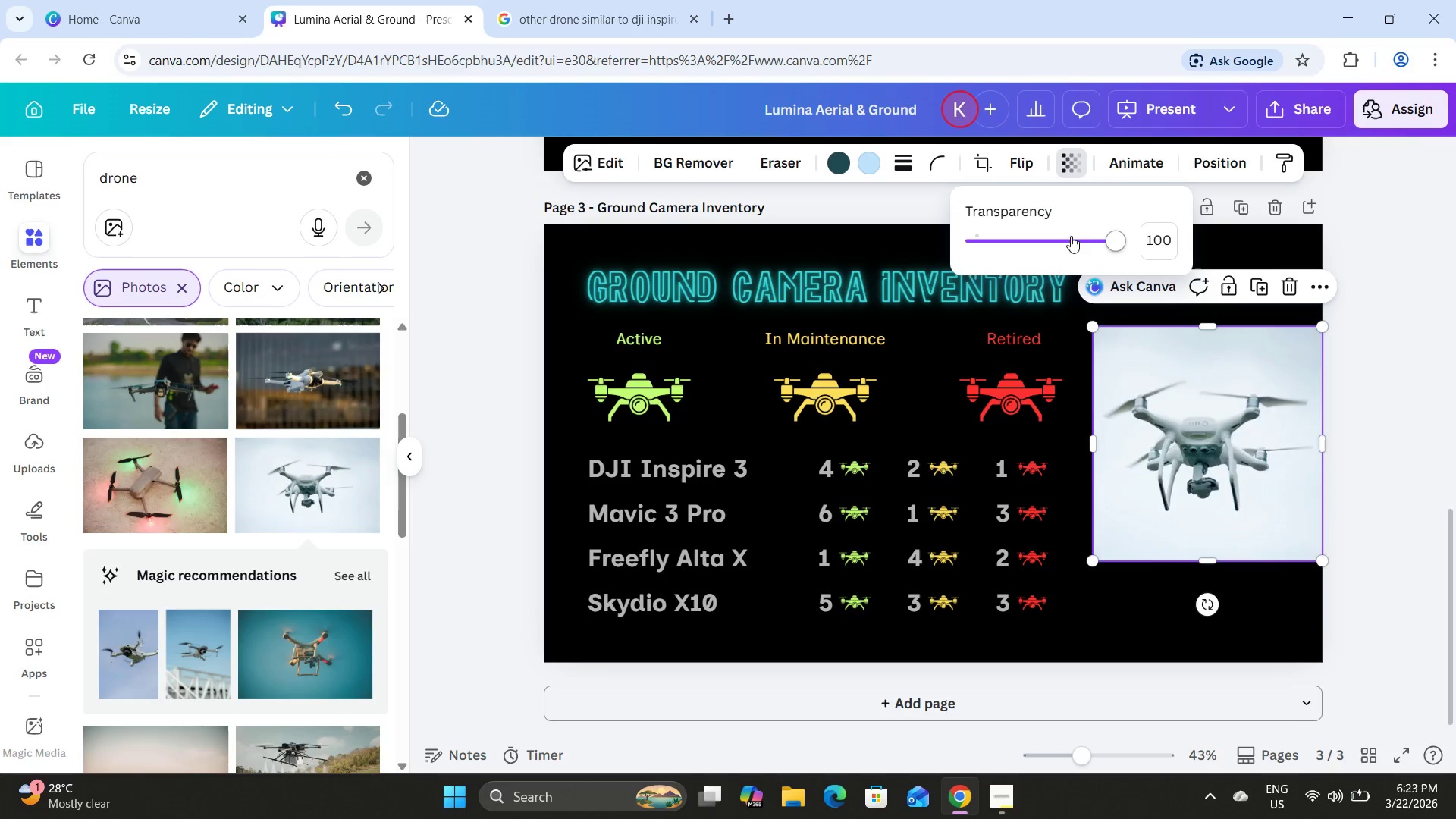 
left_click_drag(start_coordinate=[1090, 230], to_coordinate=[1152, 274])
 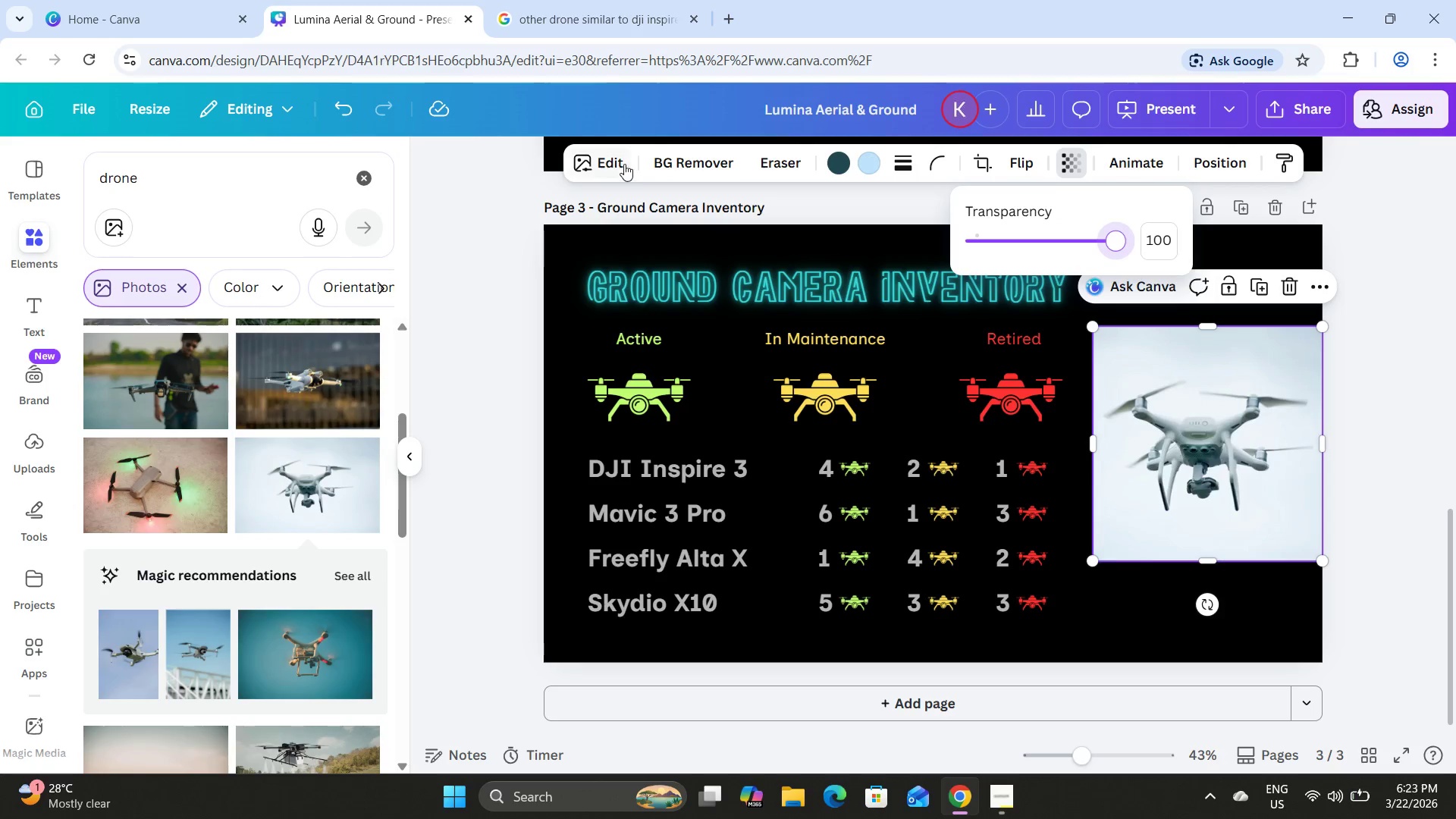 
left_click([696, 171])
 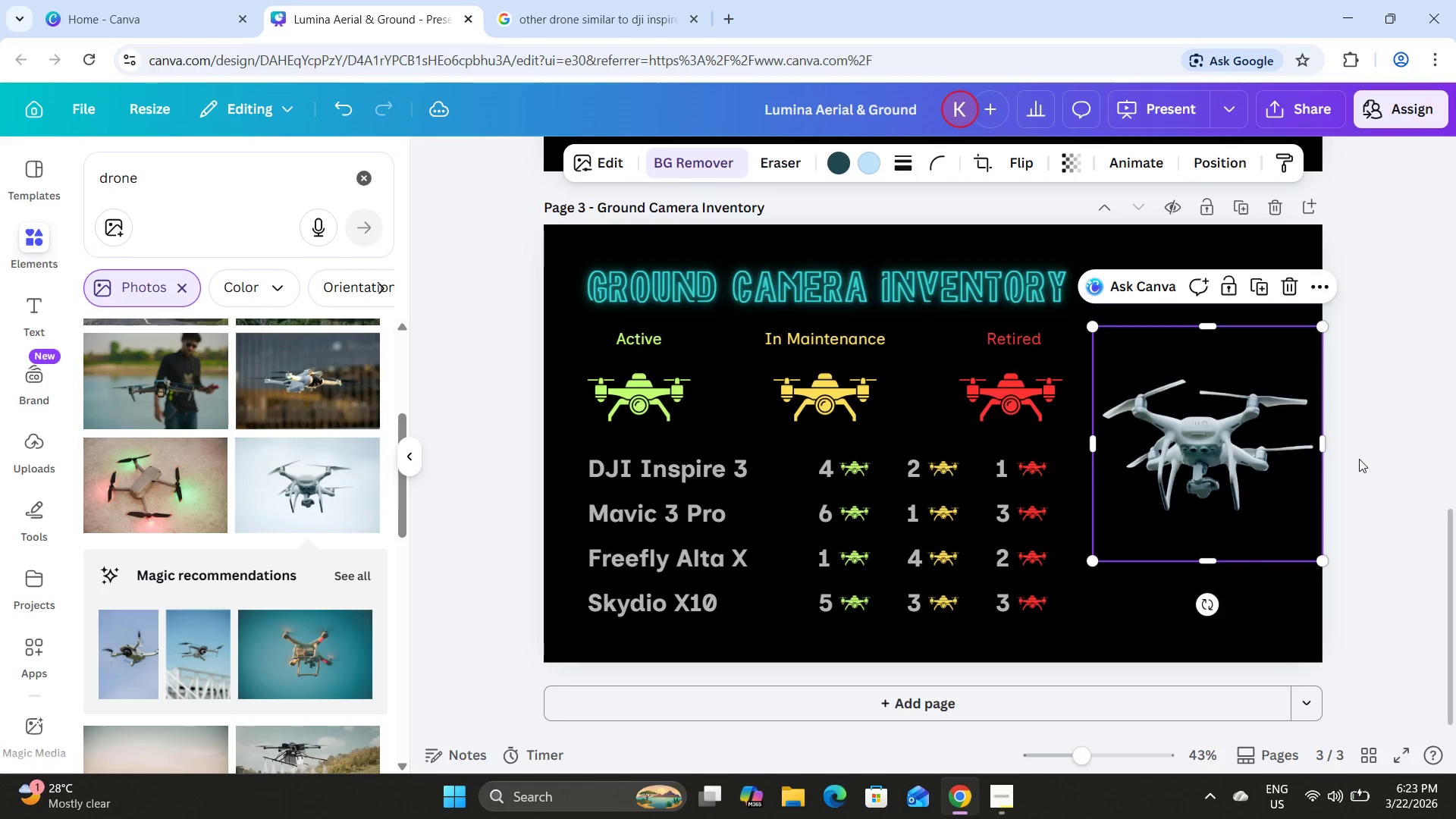 
wait(8.22)
 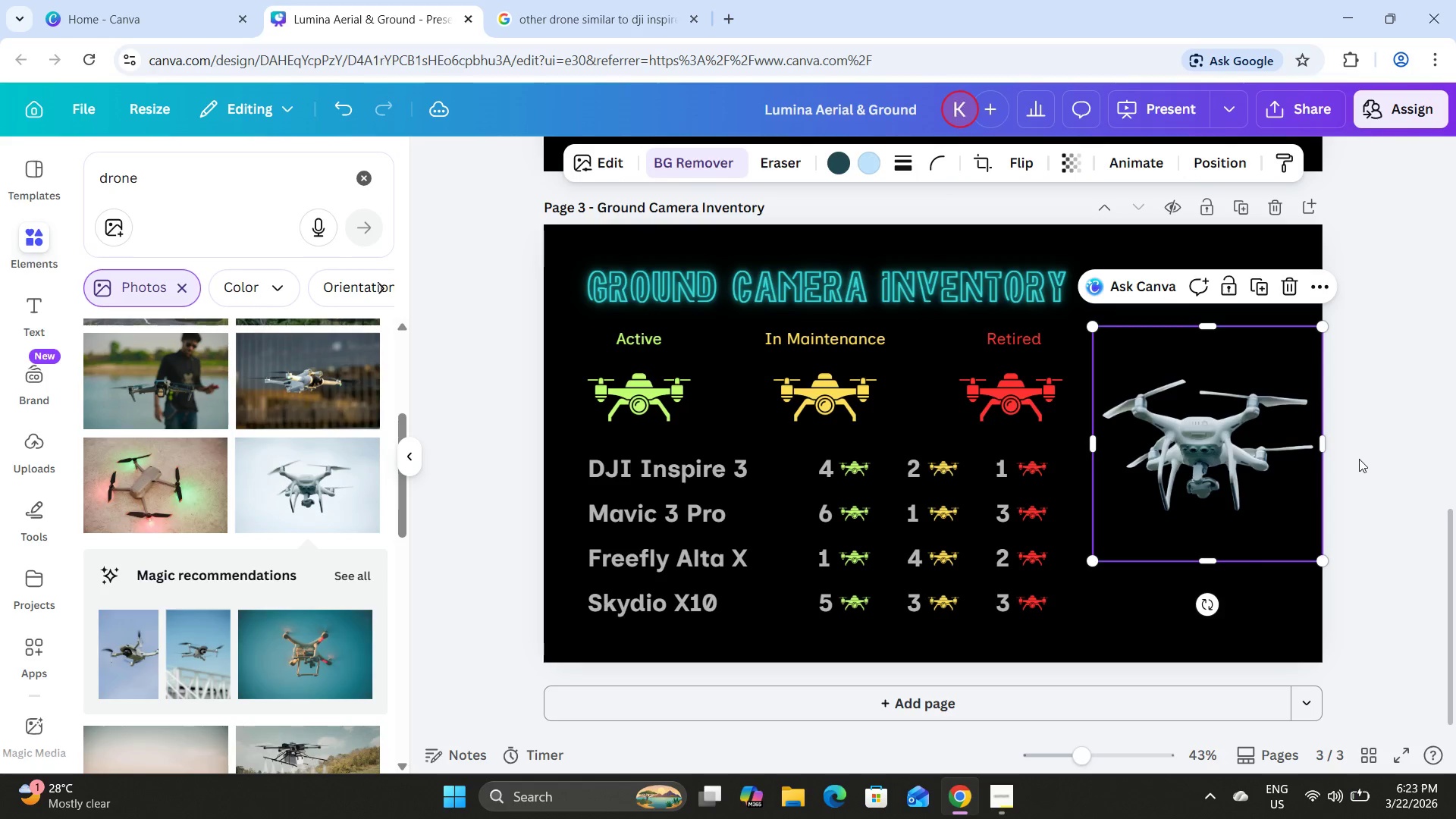 
left_click([1237, 440])
 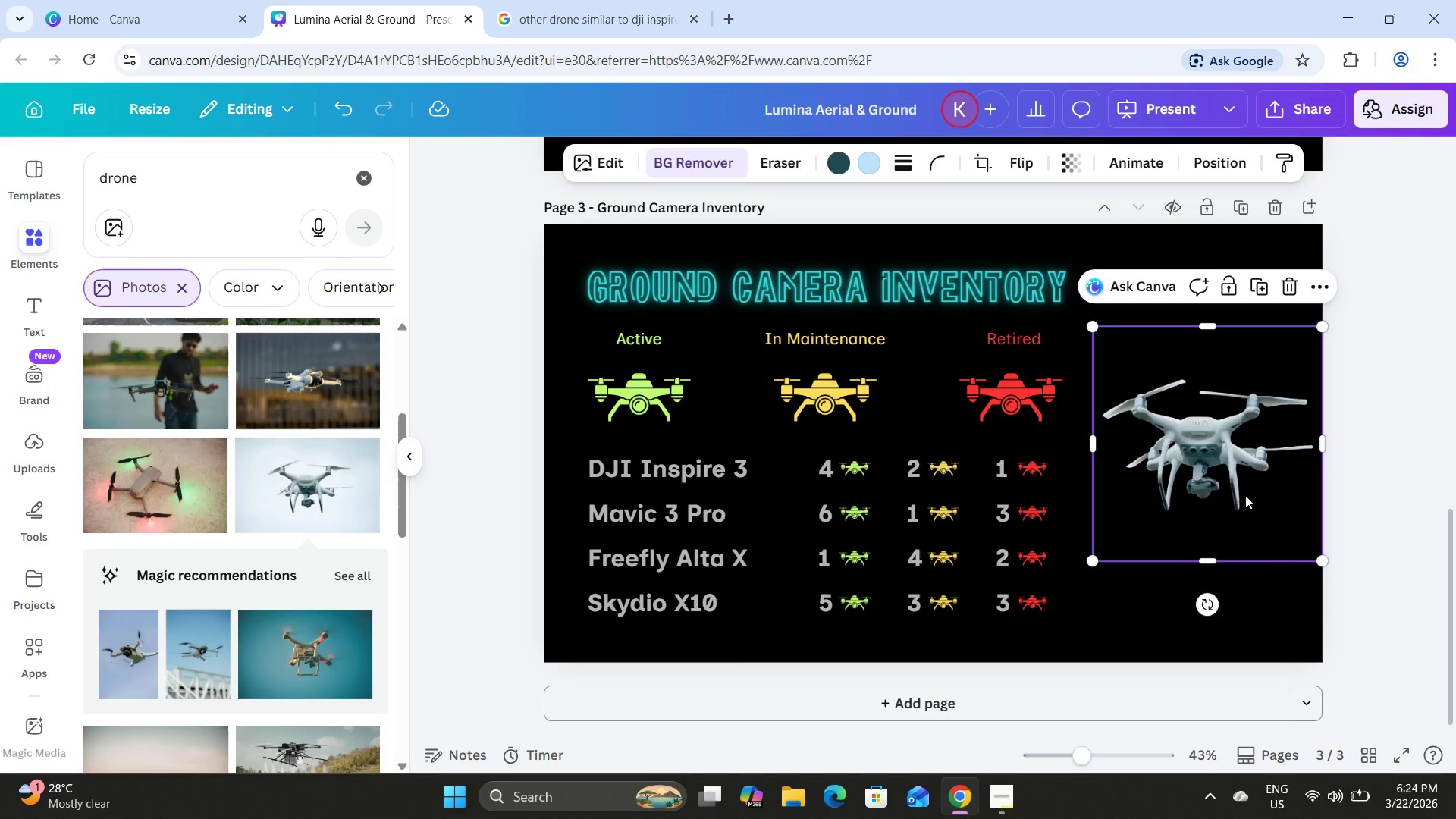 
left_click_drag(start_coordinate=[1246, 495], to_coordinate=[1246, 393])
 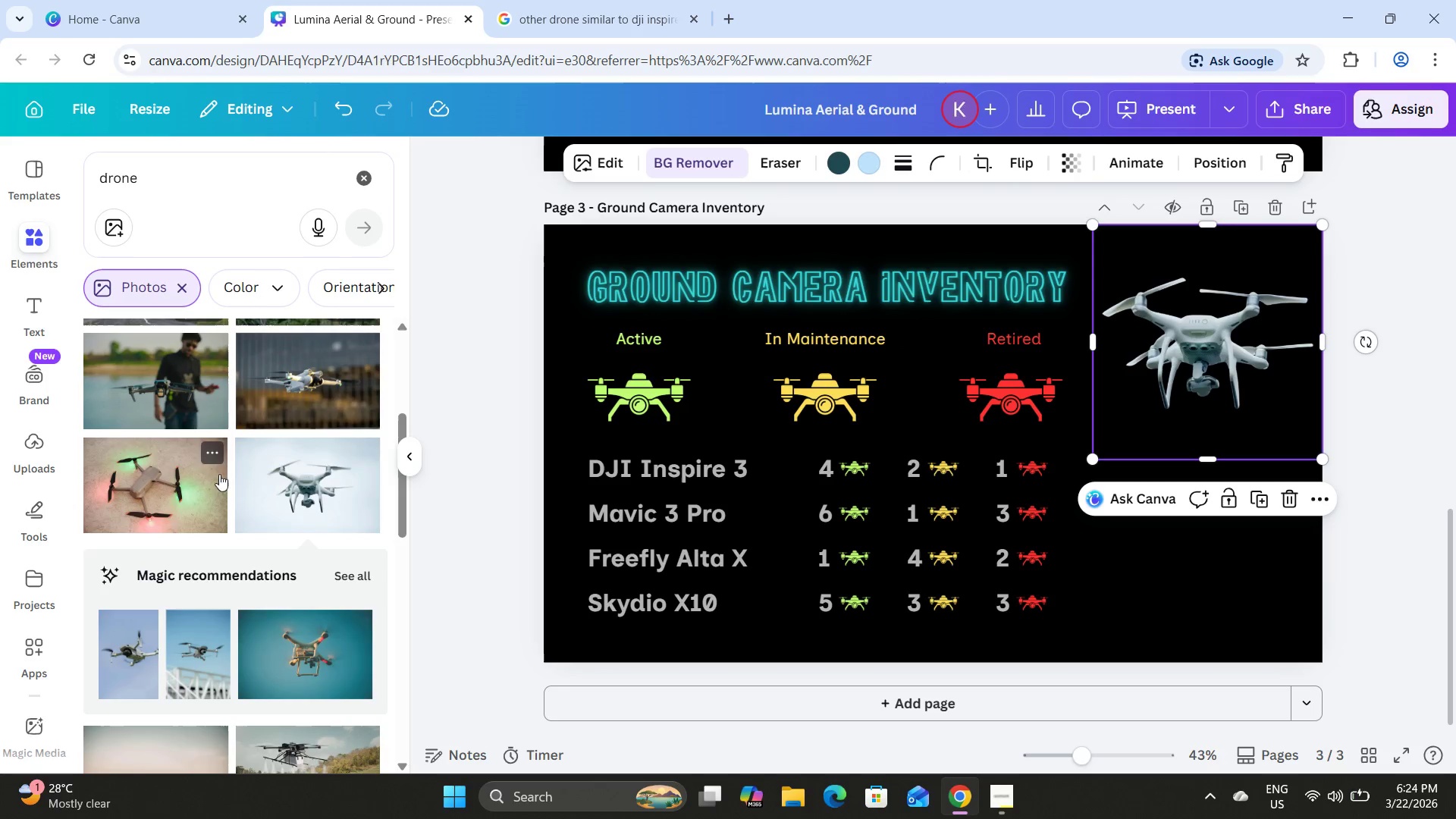 
scroll: coordinate [262, 442], scroll_direction: down, amount: 10.0
 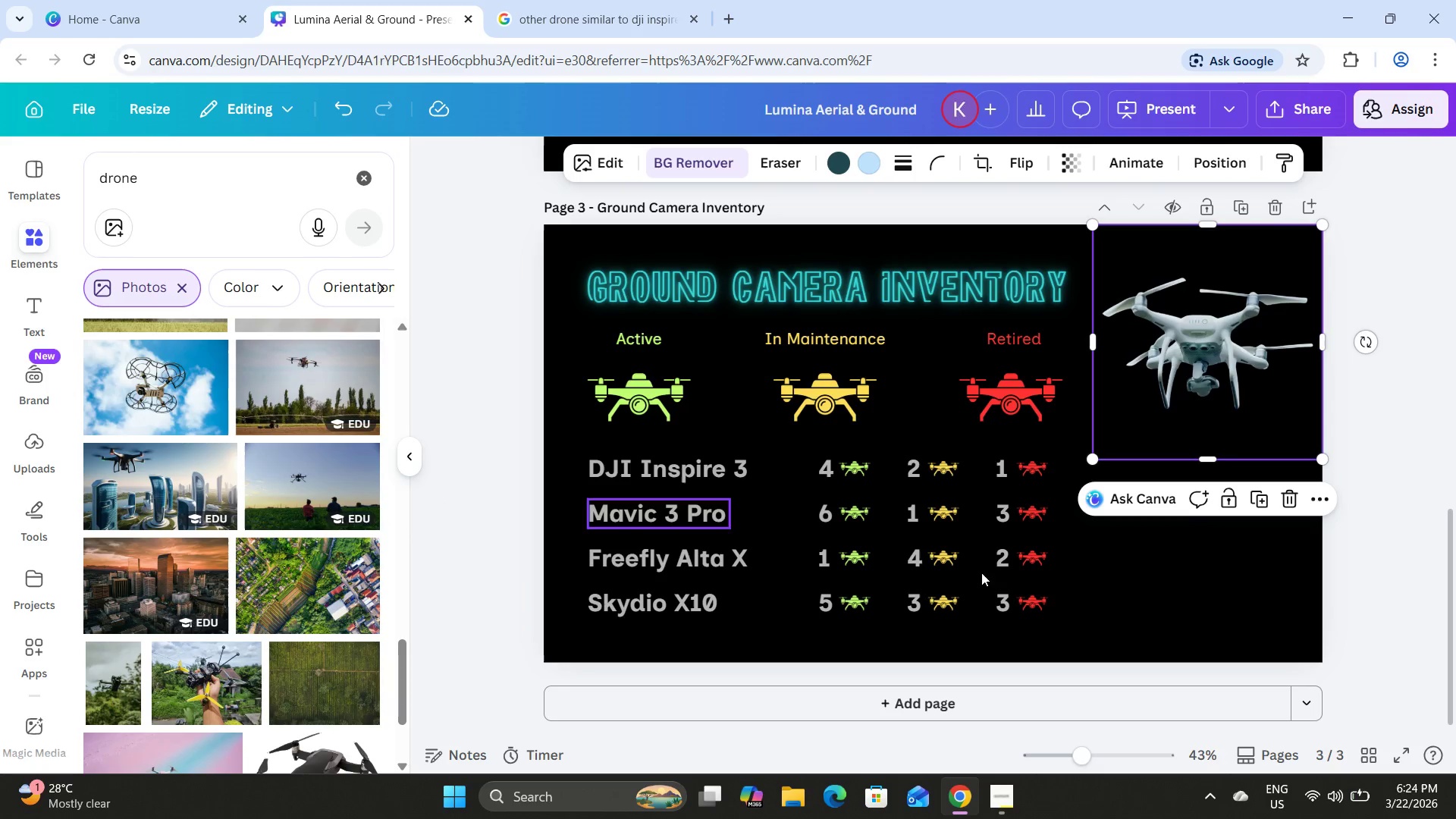 
left_click_drag(start_coordinate=[1218, 344], to_coordinate=[1217, 546])
 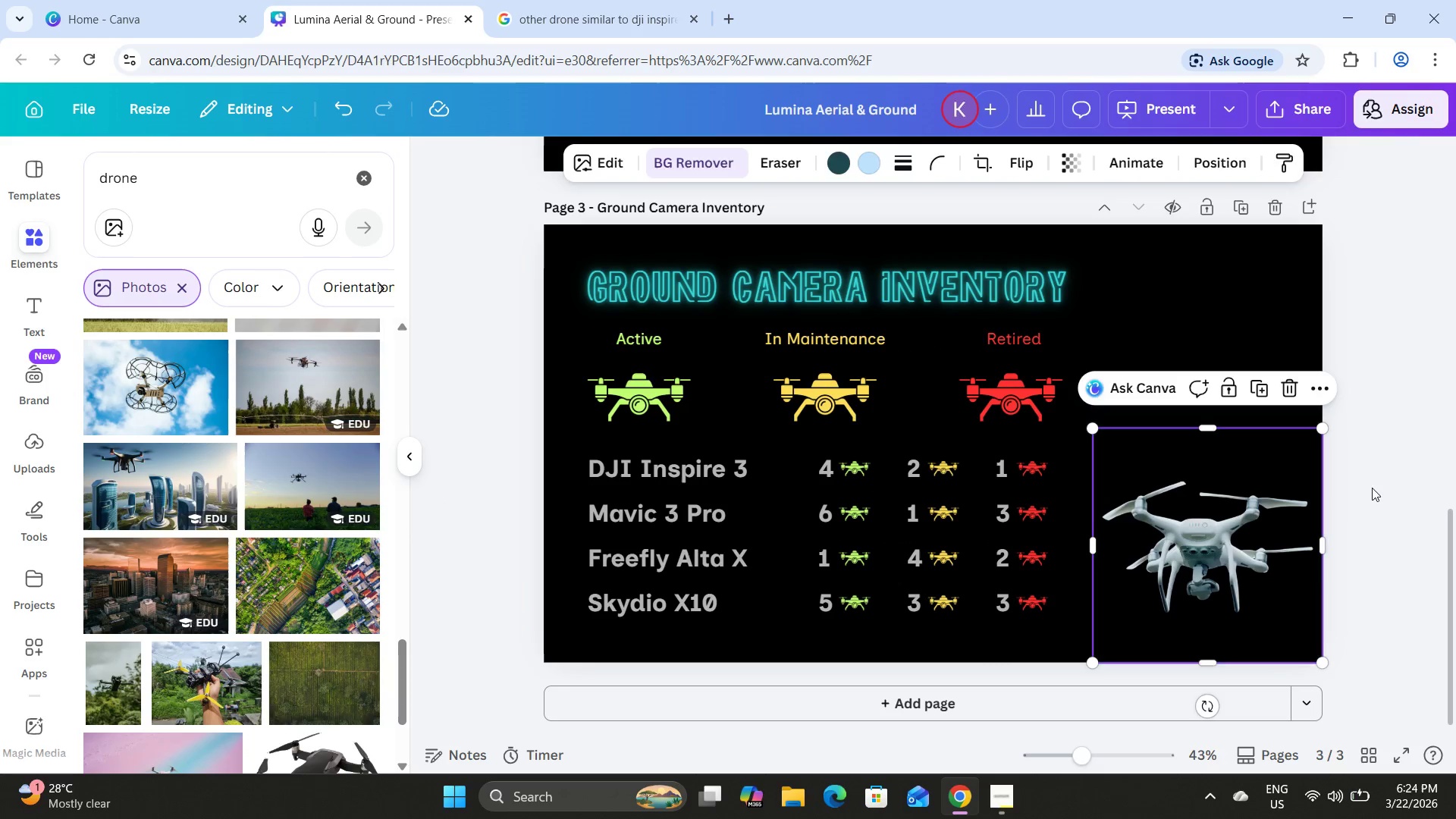 
left_click([1373, 484])
 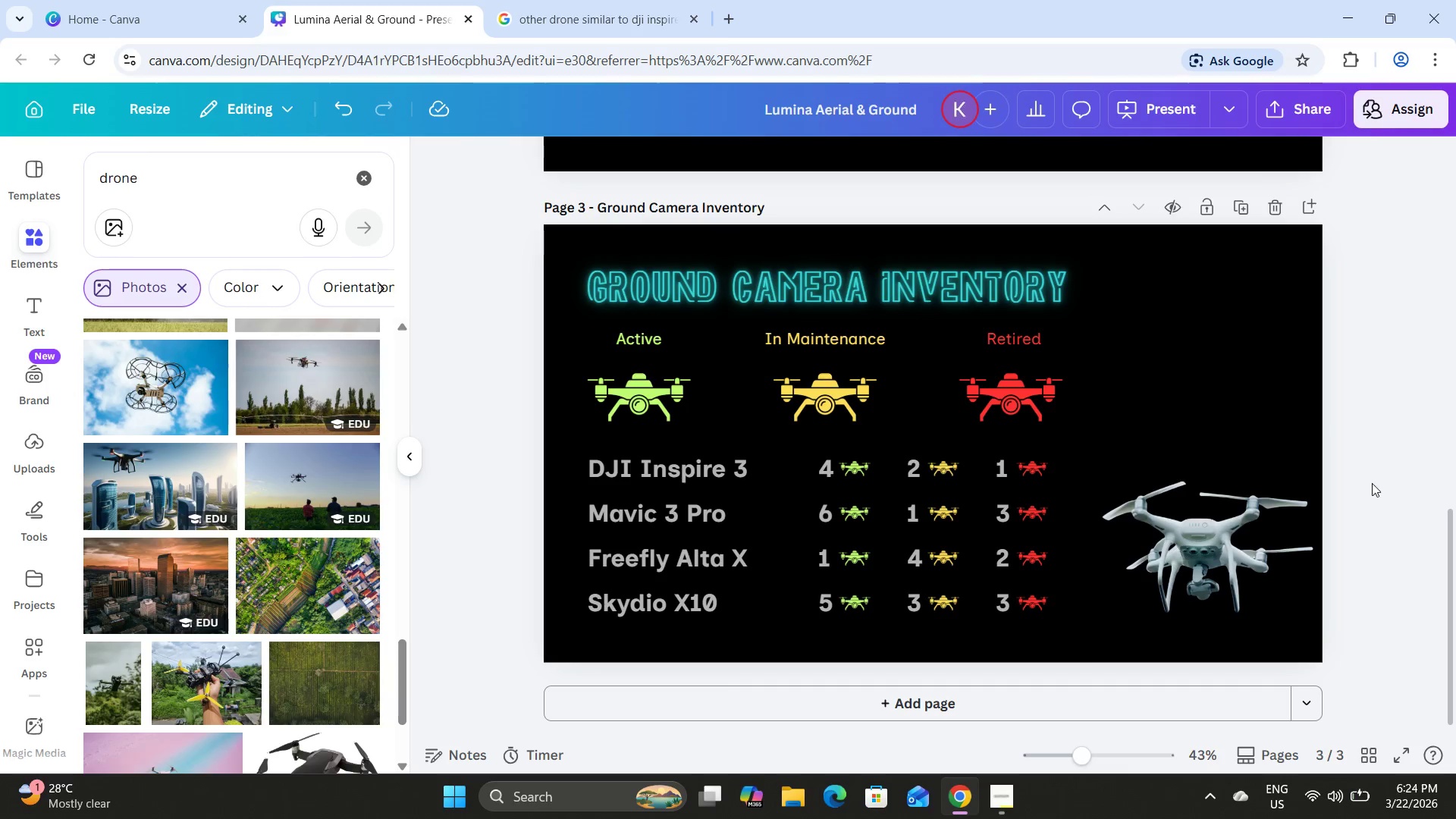 
left_click([1249, 515])
 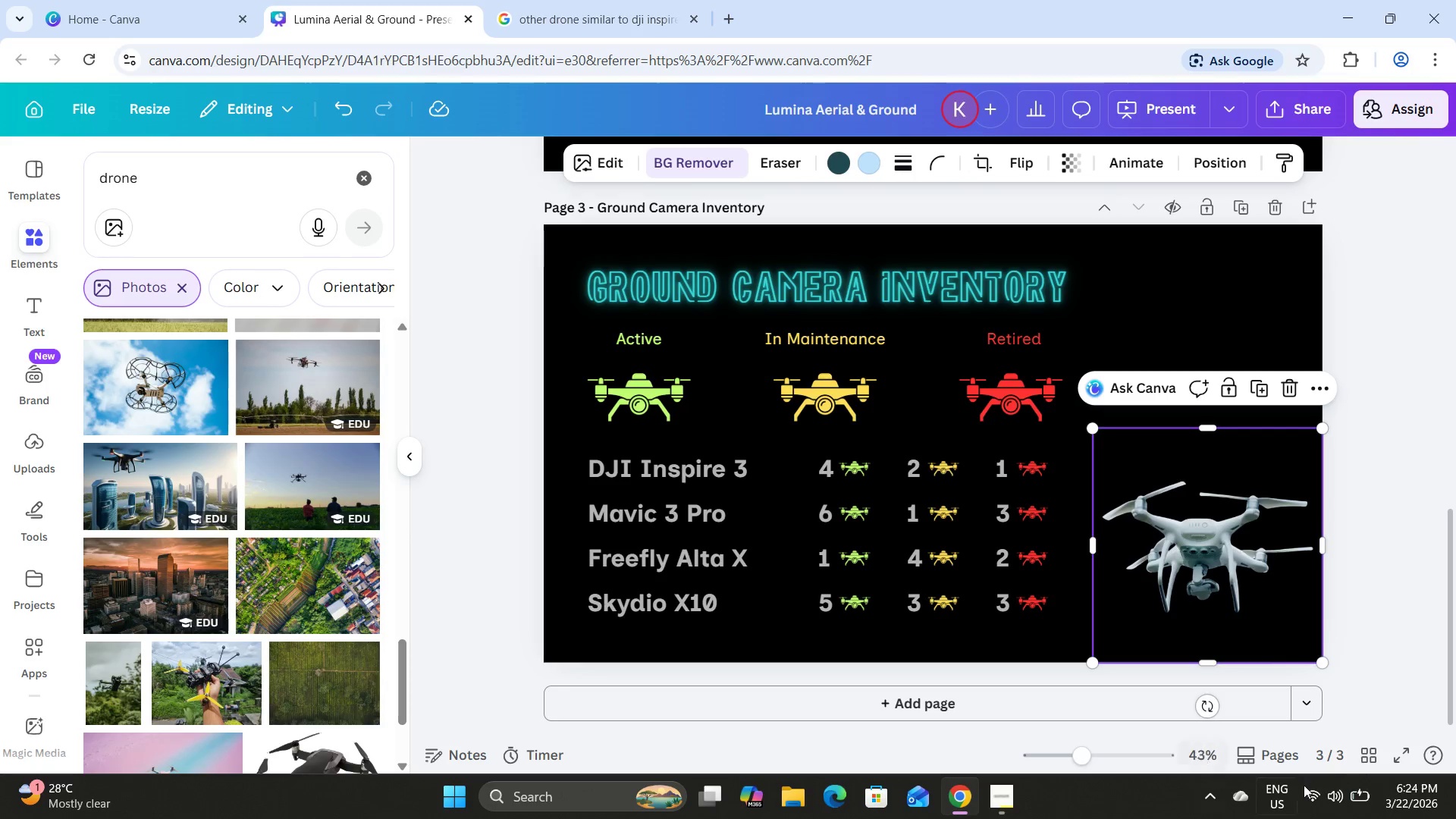 
left_click([1367, 750])
 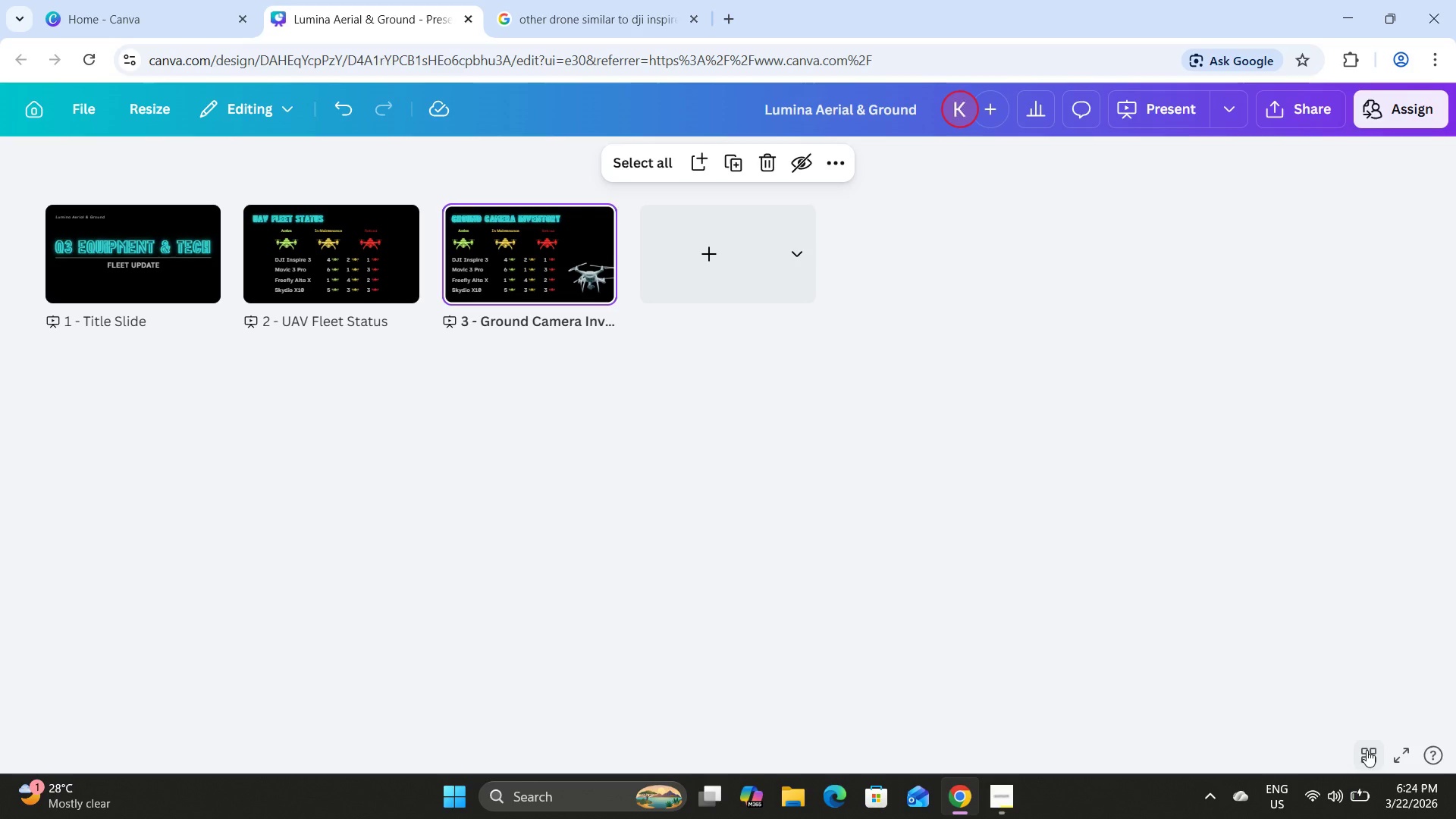 
left_click([1367, 750])
 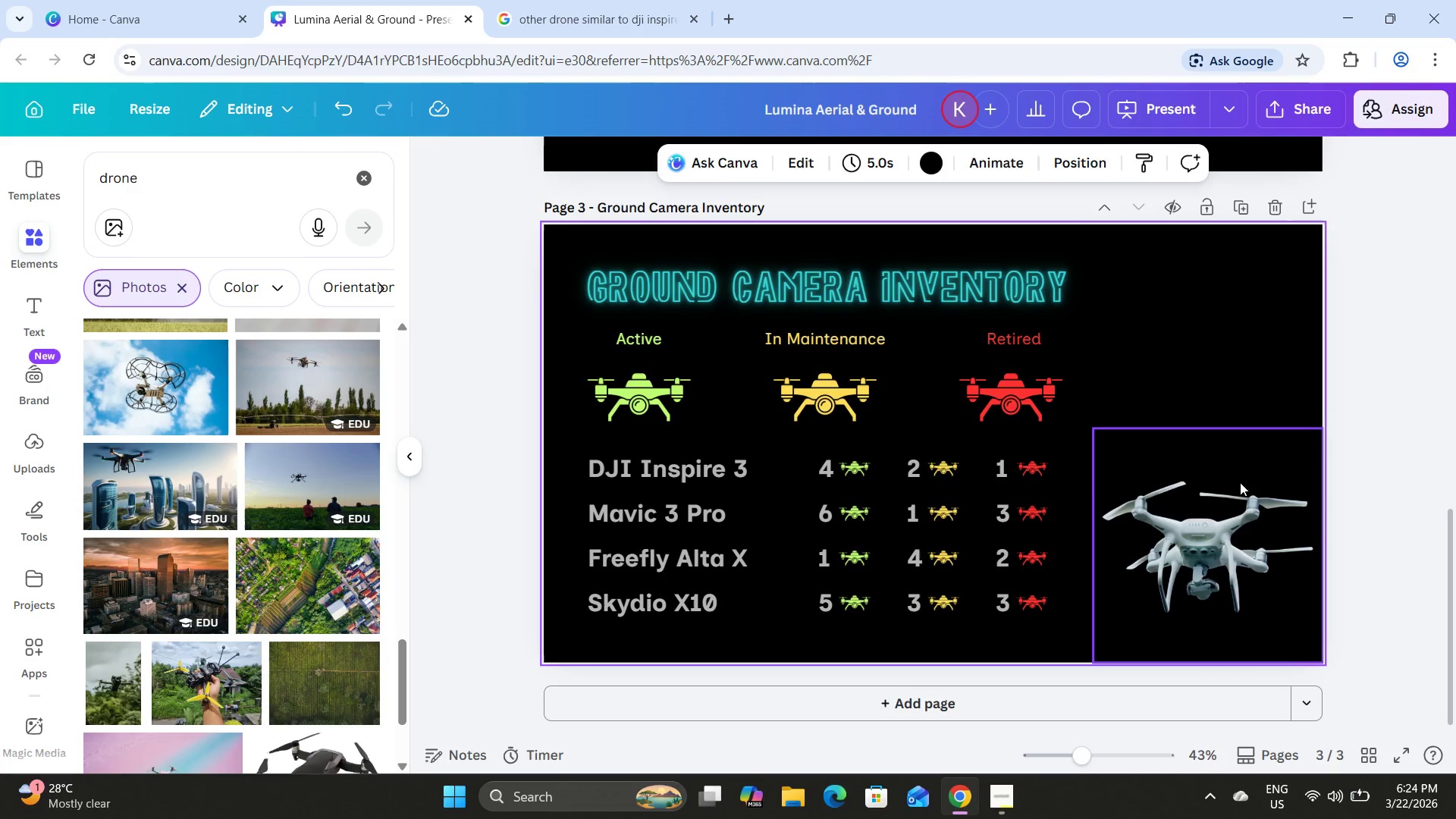 
scroll: coordinate [1230, 469], scroll_direction: up, amount: 2.0
 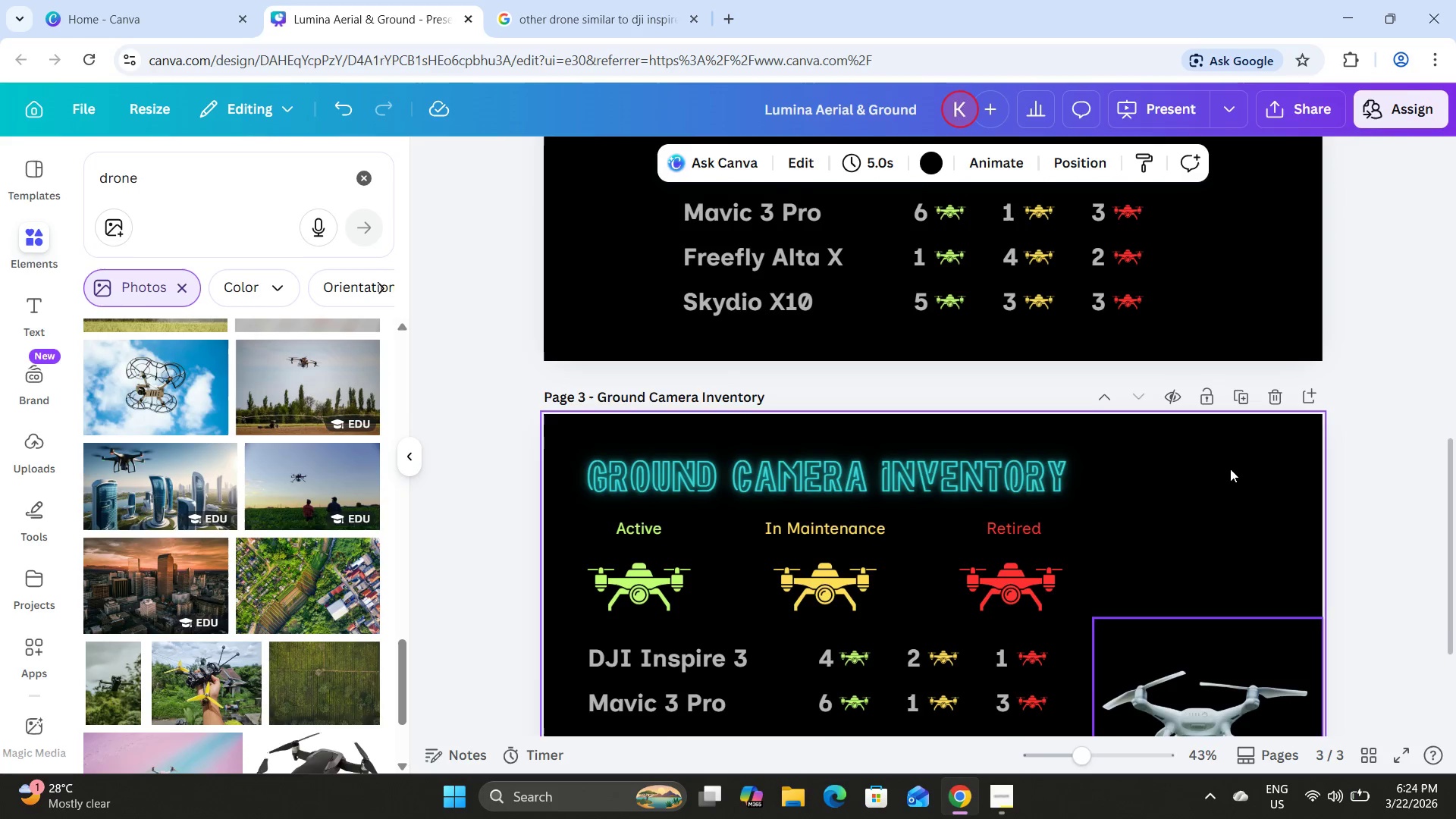 
scroll: coordinate [1230, 469], scroll_direction: down, amount: 2.0
 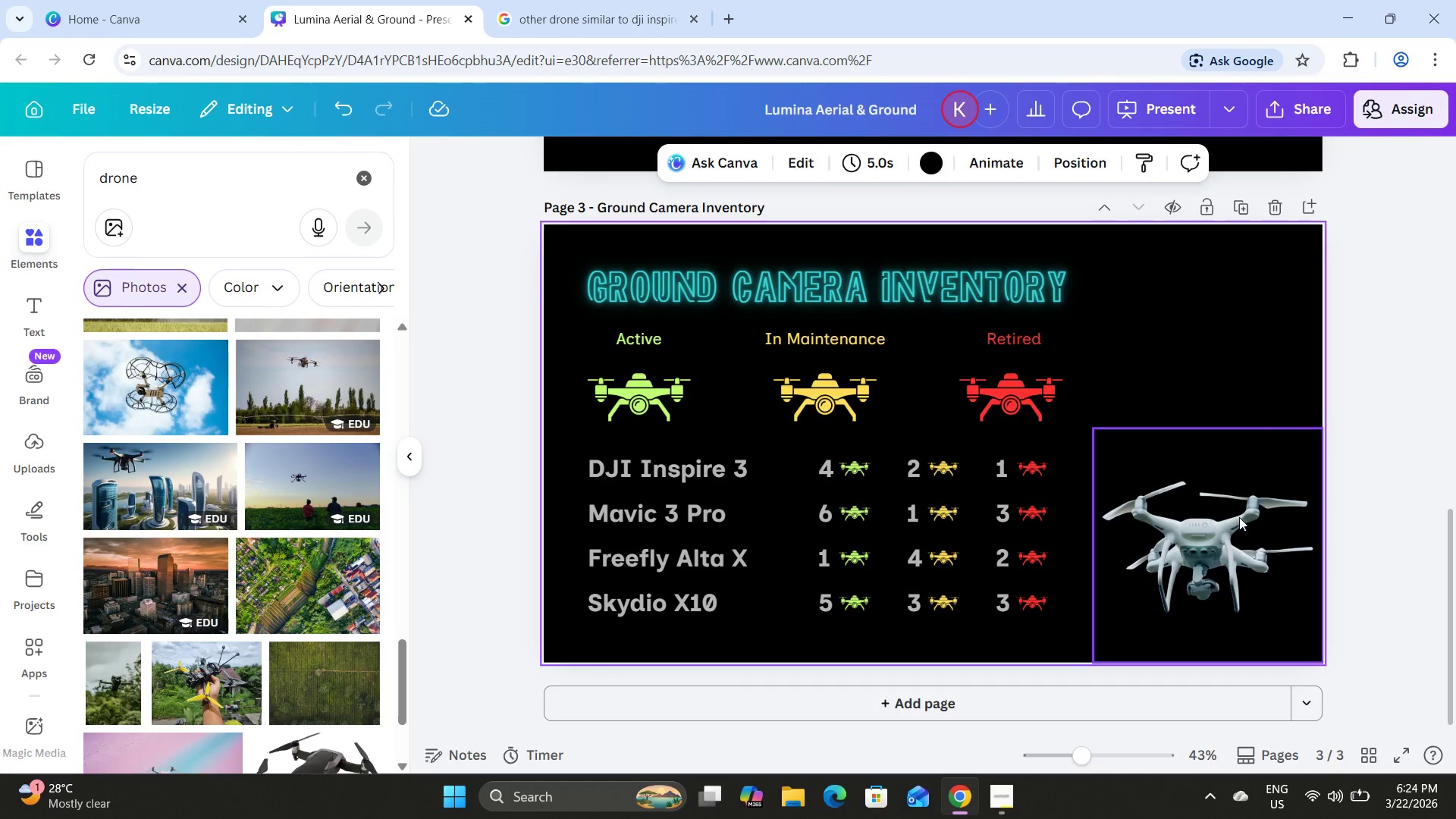 
left_click_drag(start_coordinate=[1239, 517], to_coordinate=[1191, 318])
 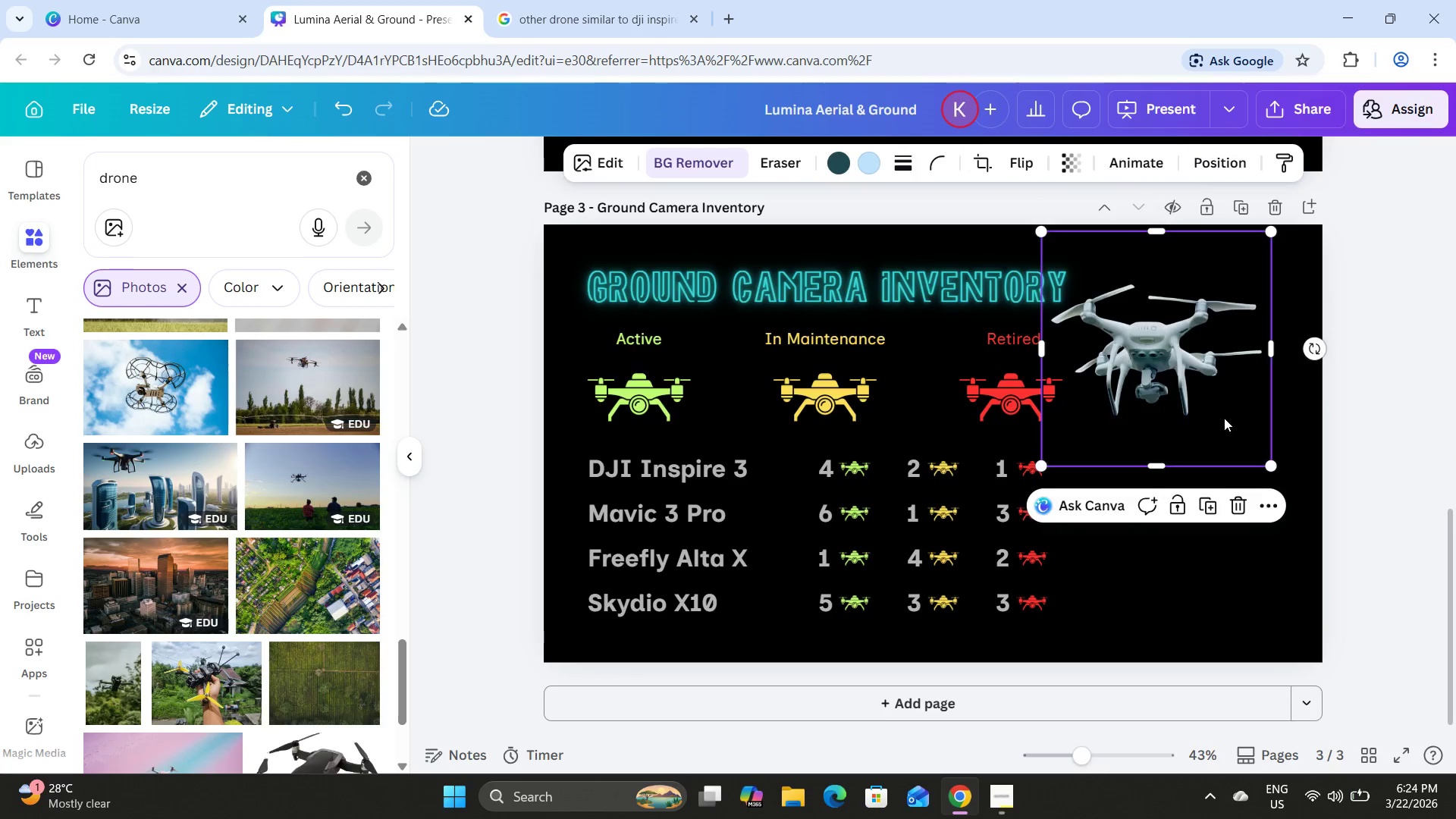 
left_click_drag(start_coordinate=[1198, 534], to_coordinate=[1269, 530])
 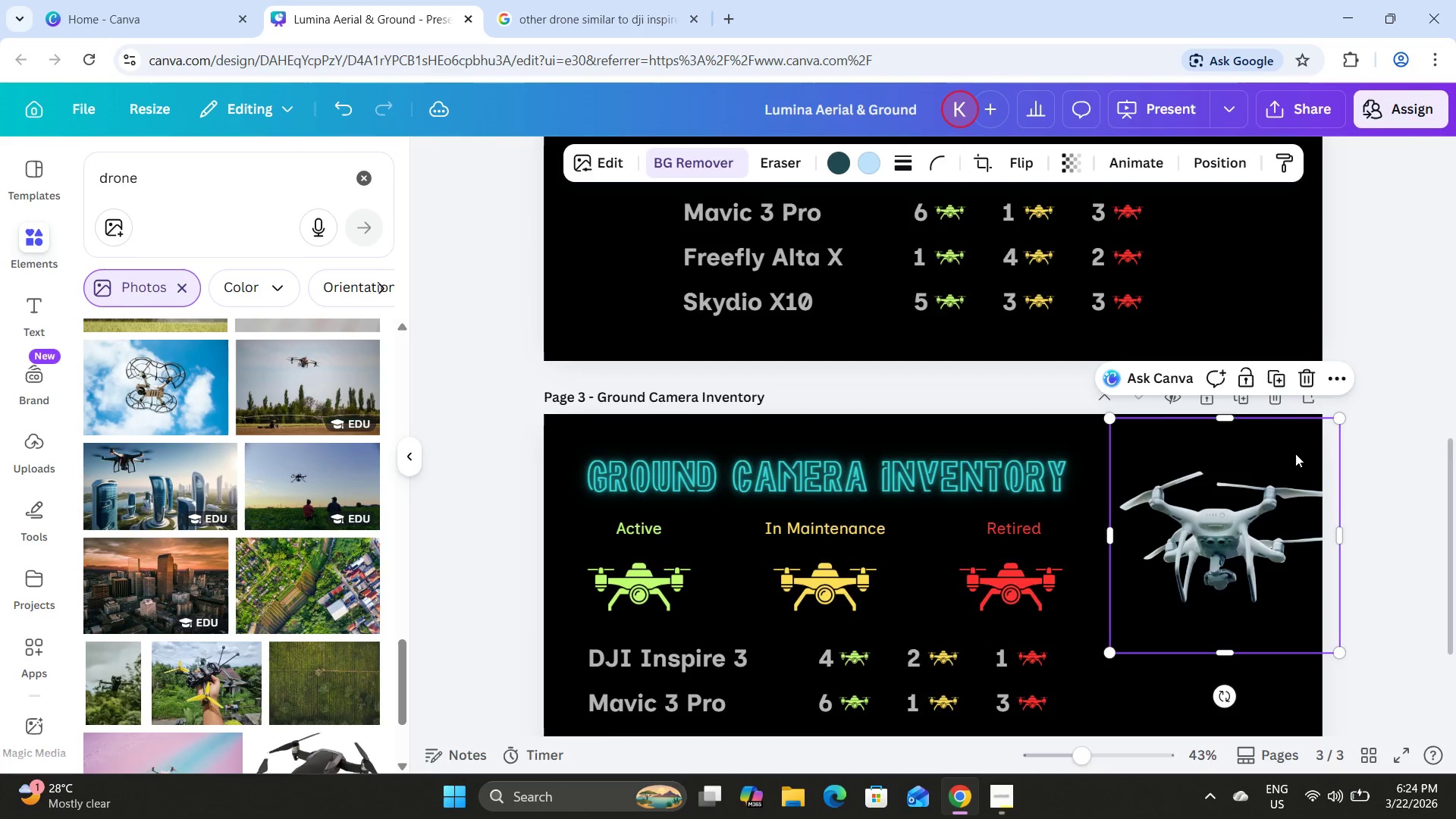 
scroll: coordinate [1295, 453], scroll_direction: up, amount: 5.0
 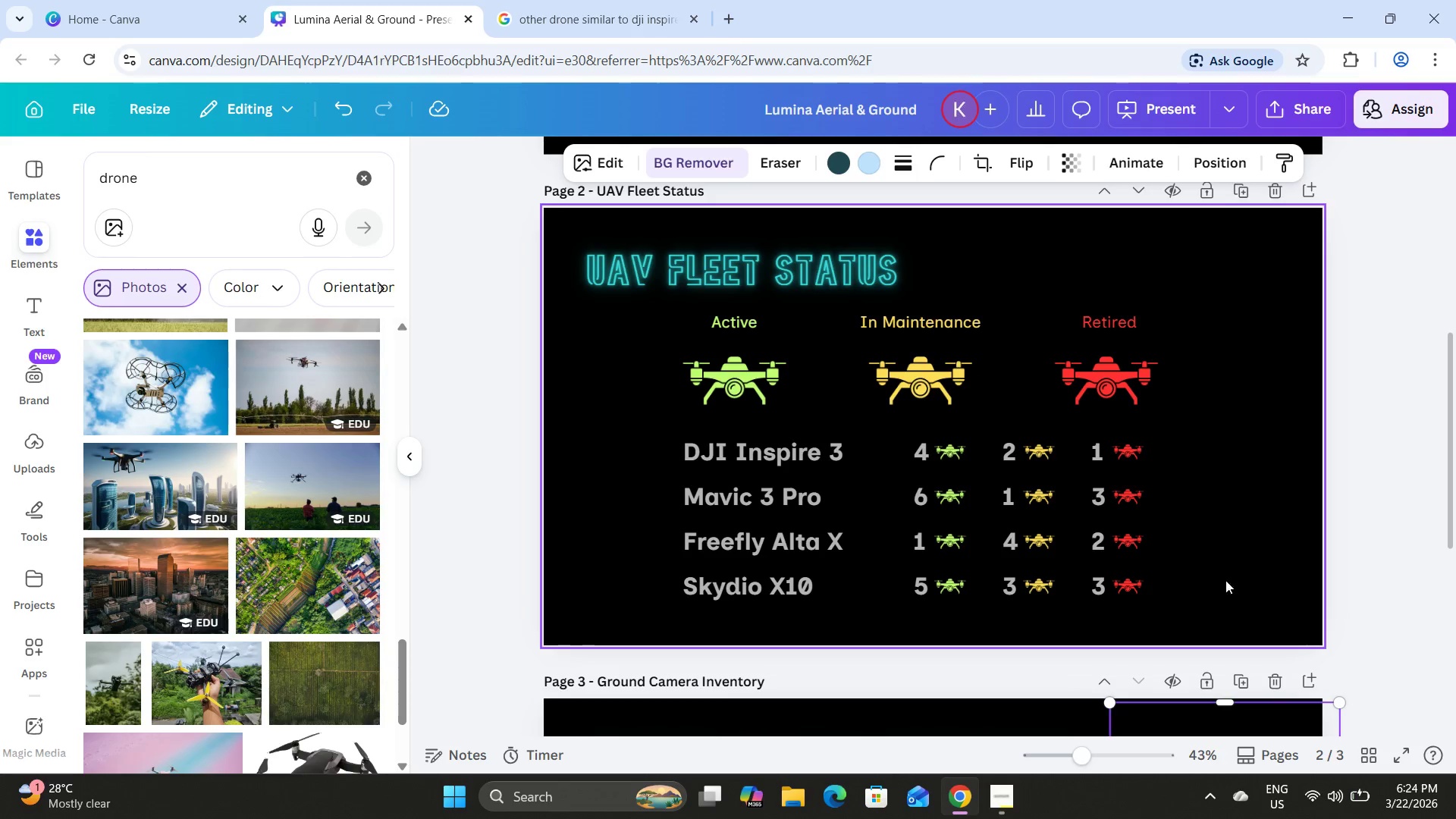 
left_click_drag(start_coordinate=[1227, 603], to_coordinate=[665, 311])
 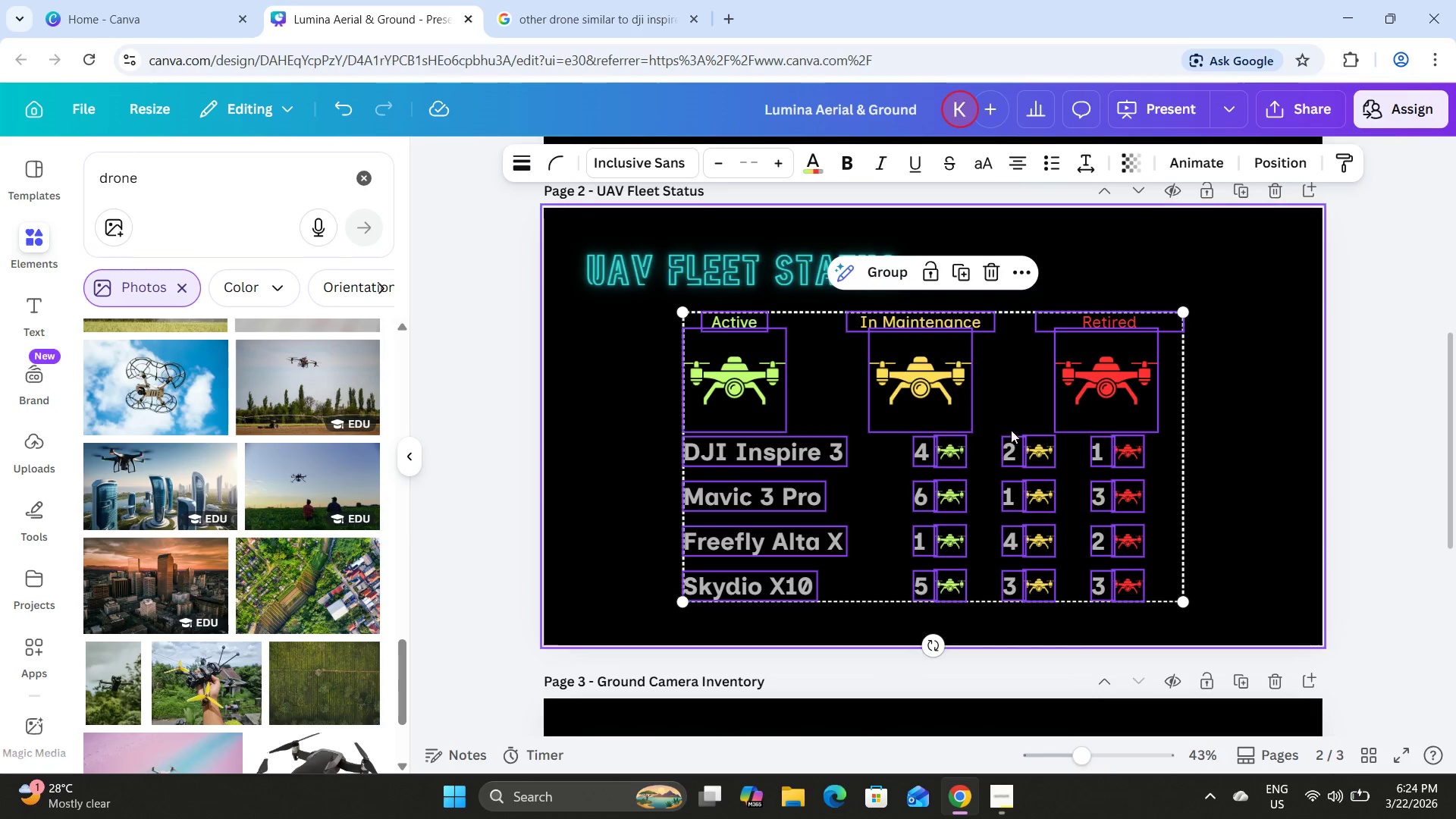 
left_click_drag(start_coordinate=[1033, 436], to_coordinate=[940, 435])
 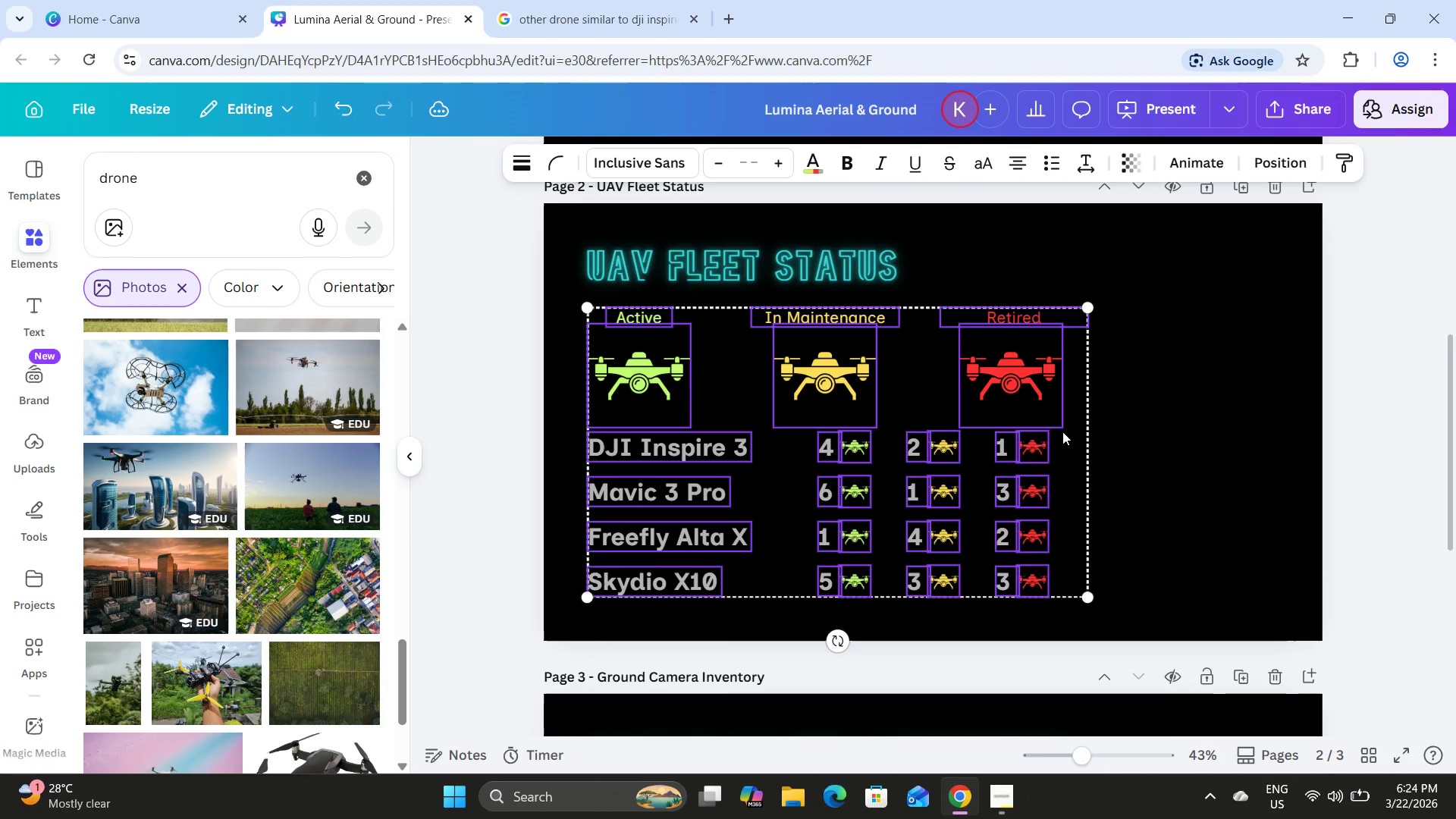 
scroll: coordinate [1062, 431], scroll_direction: down, amount: 2.0
 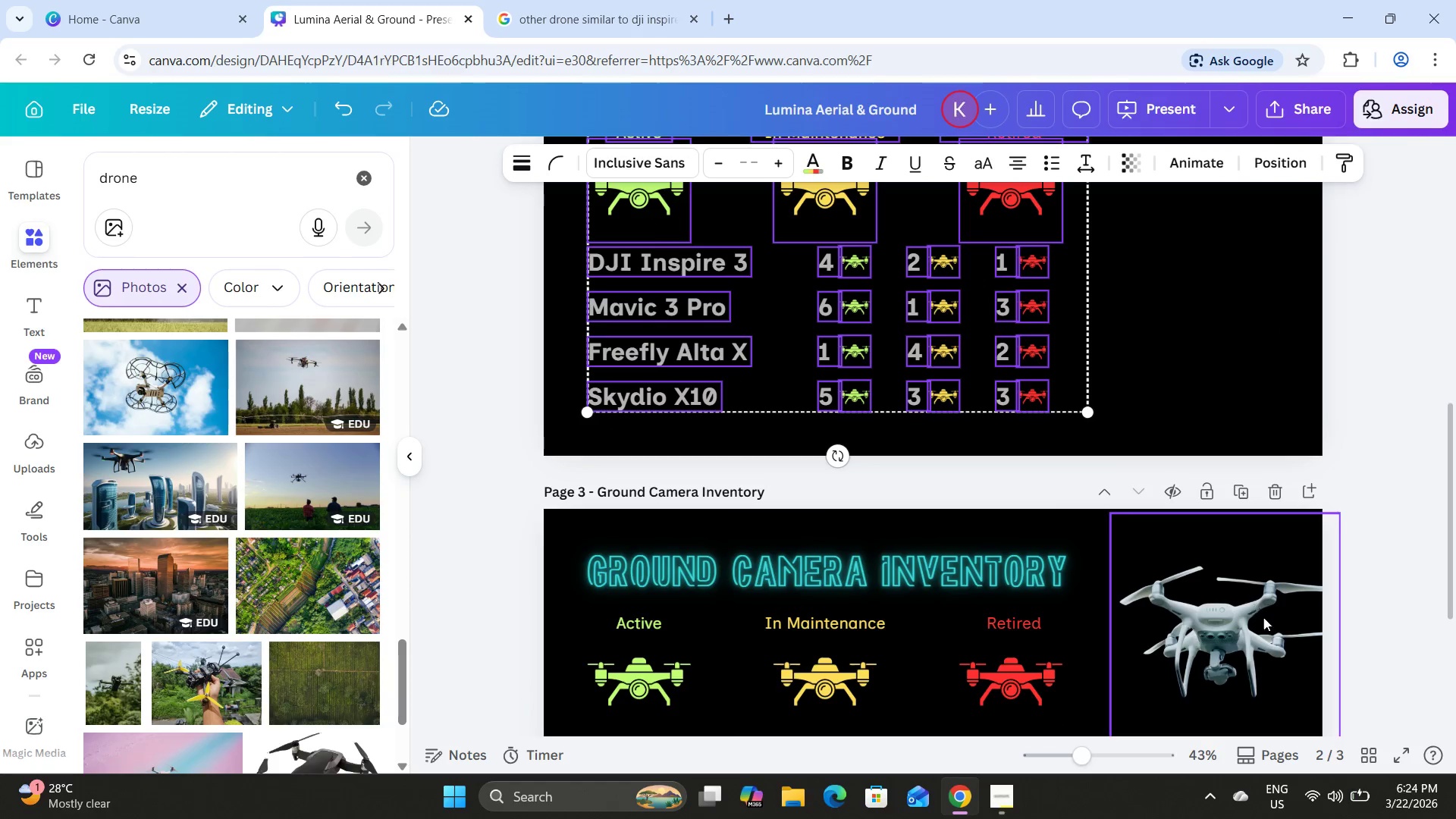 
left_click_drag(start_coordinate=[1263, 617], to_coordinate=[1263, 288])
 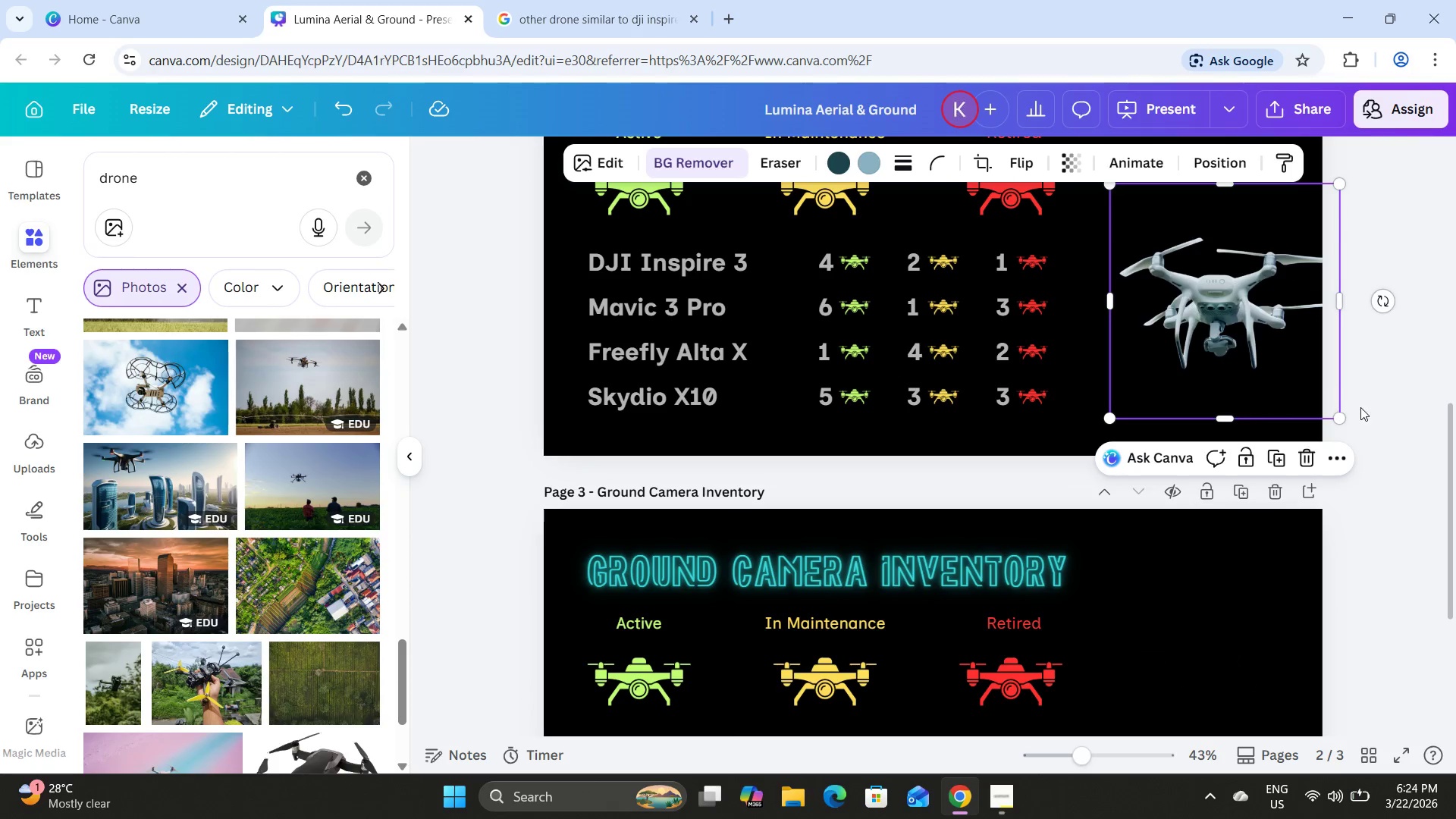 
scroll: coordinate [1360, 408], scroll_direction: up, amount: 3.0
 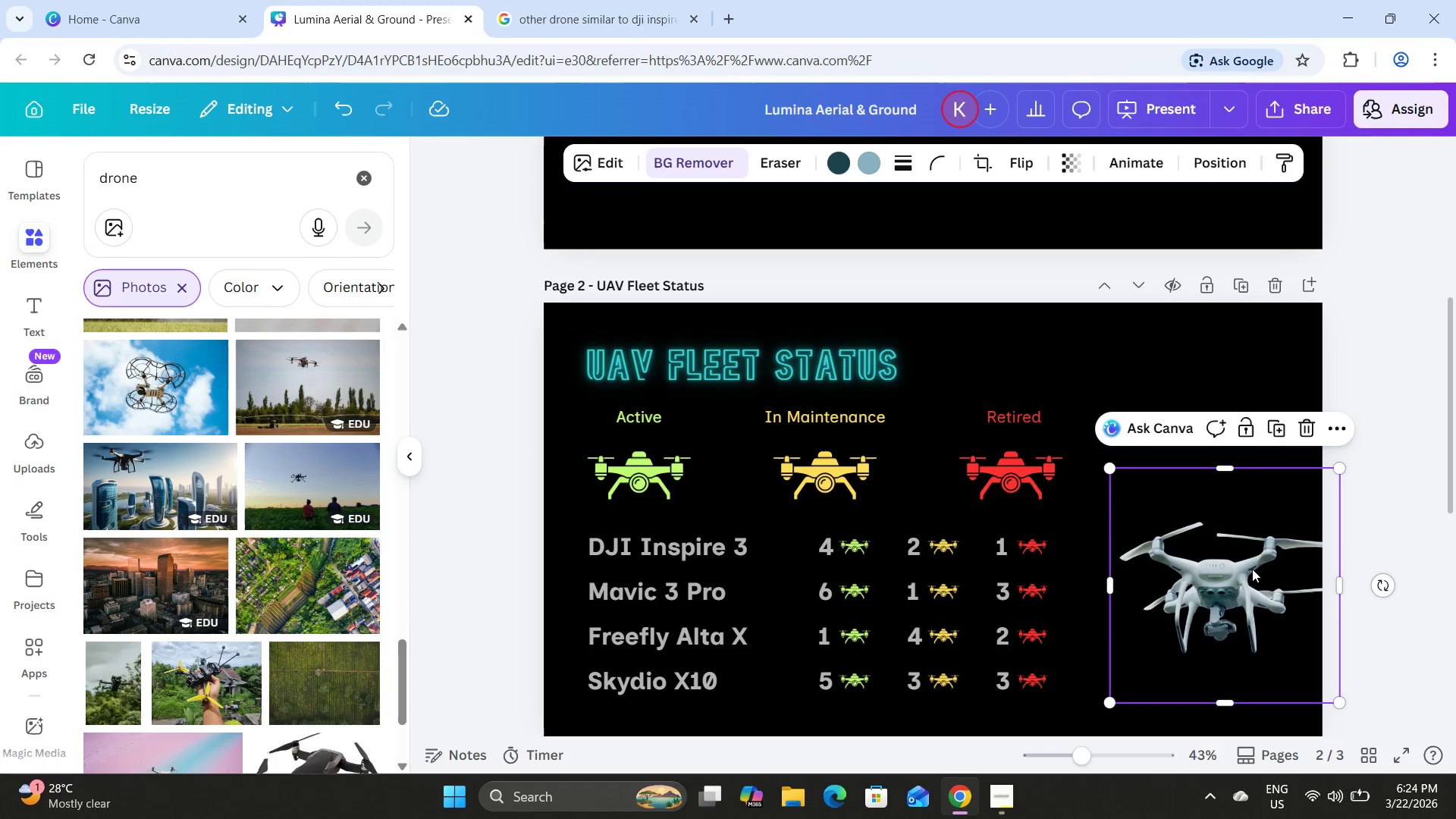 
left_click_drag(start_coordinate=[1252, 570], to_coordinate=[1251, 592])
 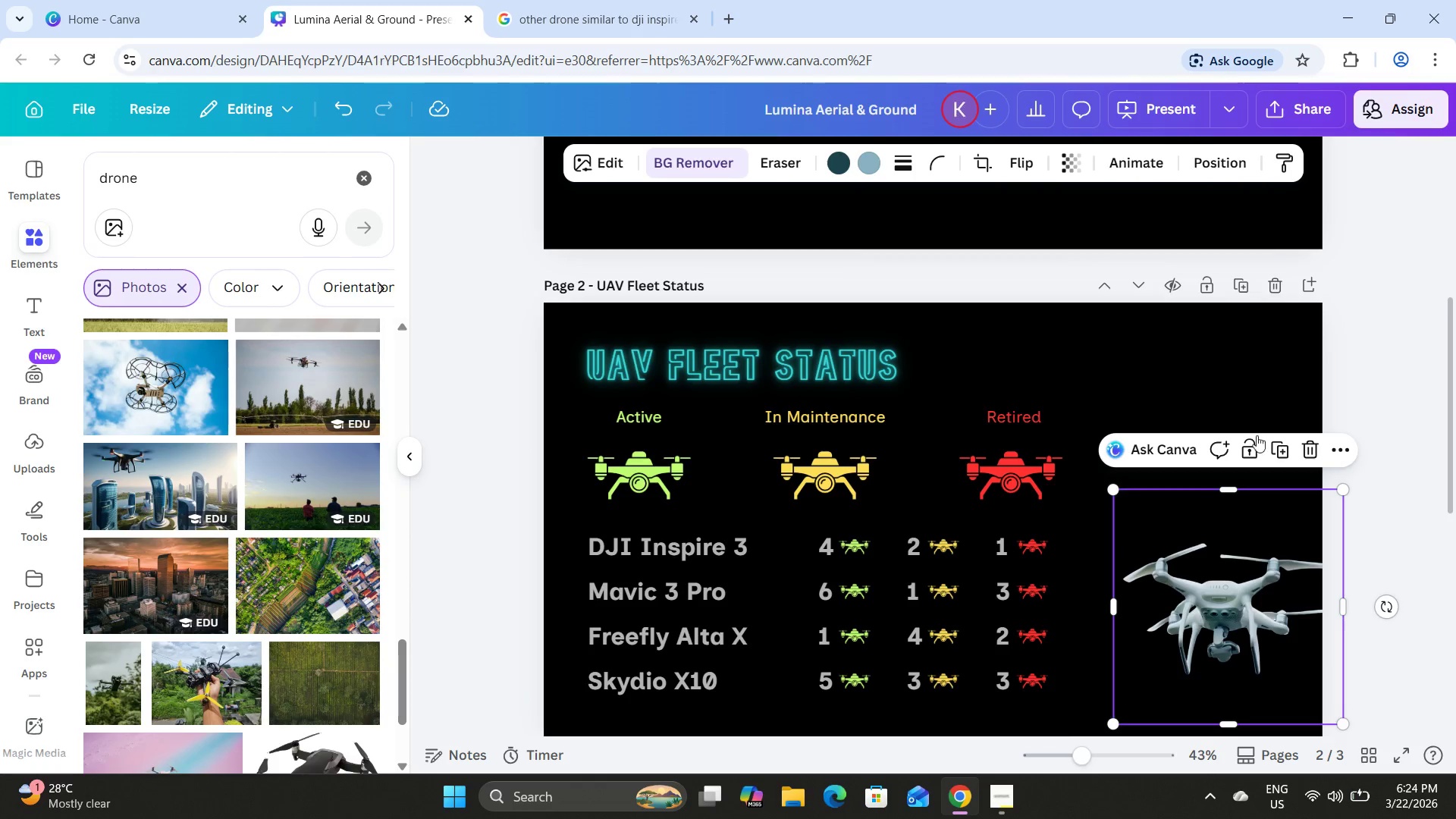 
left_click_drag(start_coordinate=[1228, 395], to_coordinate=[1210, 410])
 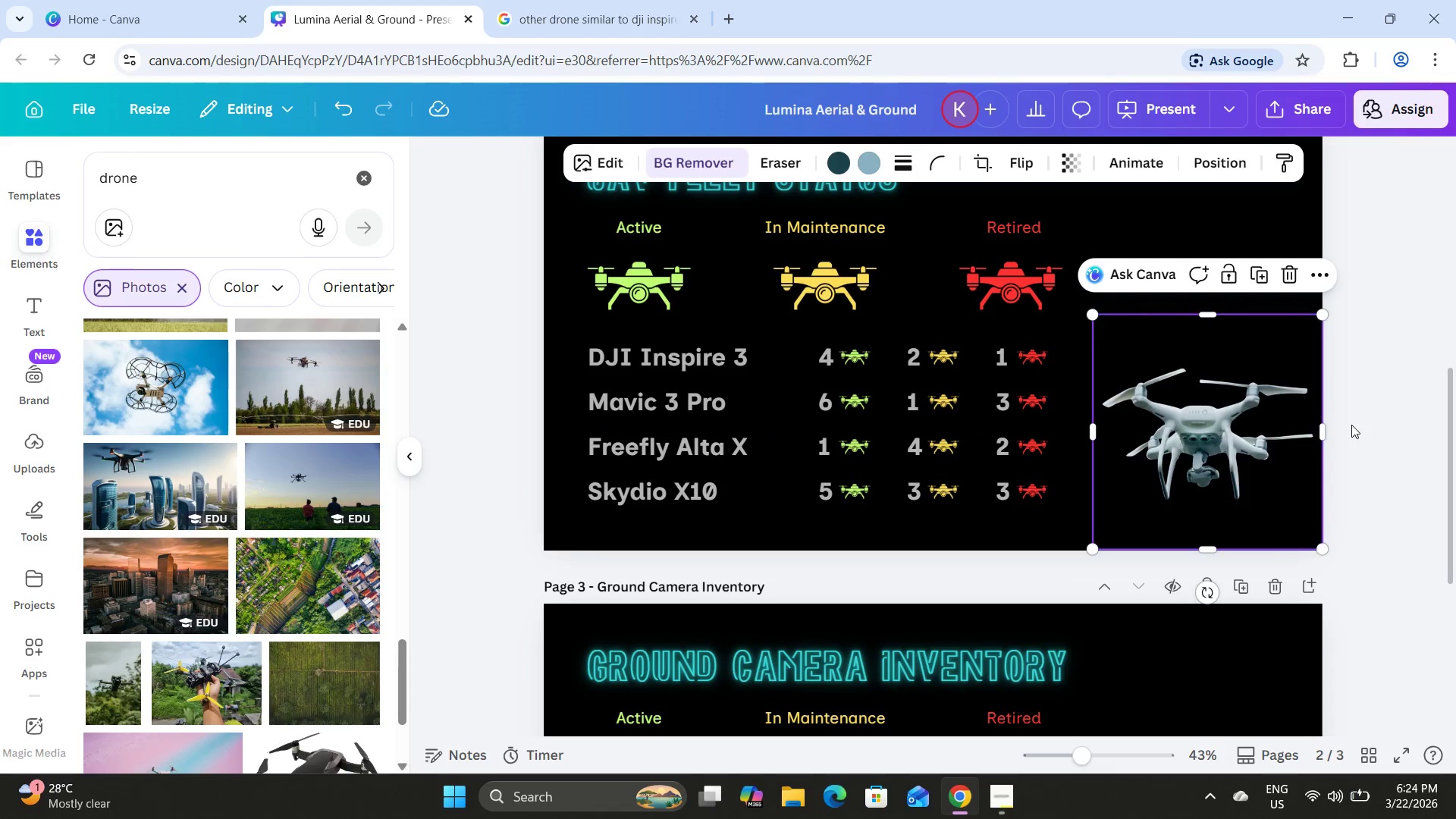 
scroll: coordinate [1256, 427], scroll_direction: down, amount: 2.0
 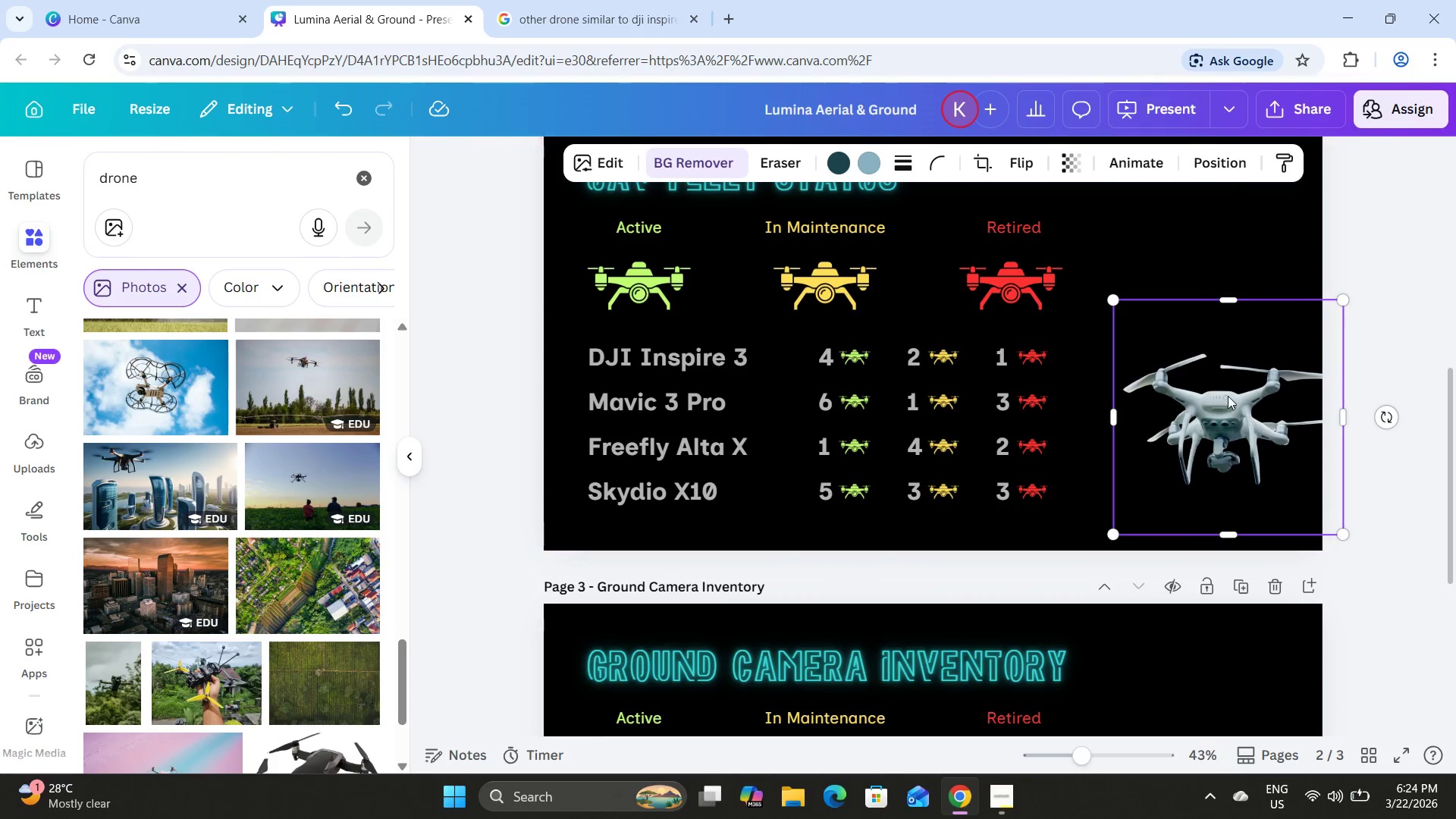 
left_click([1351, 425])
 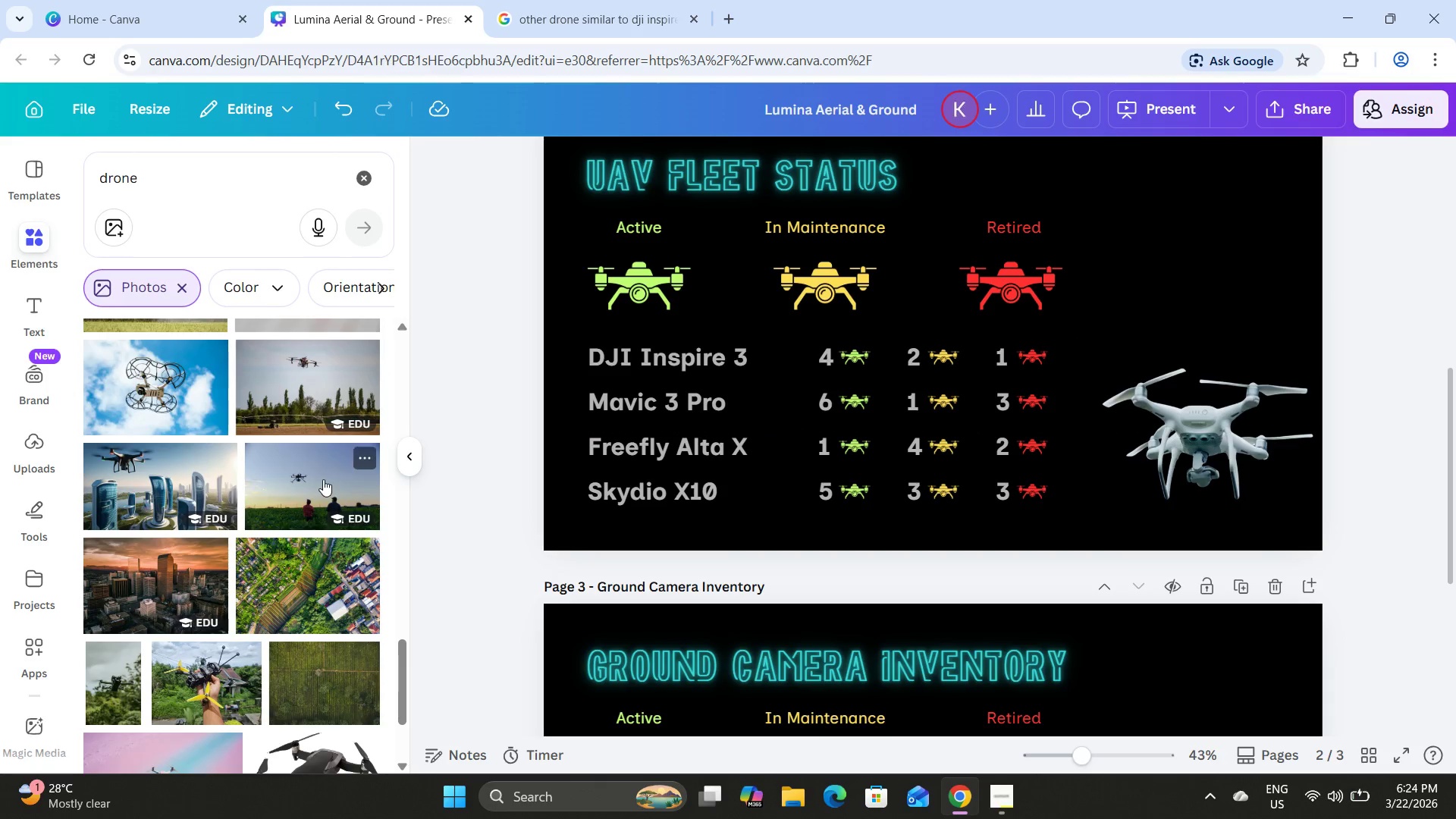 
scroll: coordinate [283, 424], scroll_direction: down, amount: 4.0
 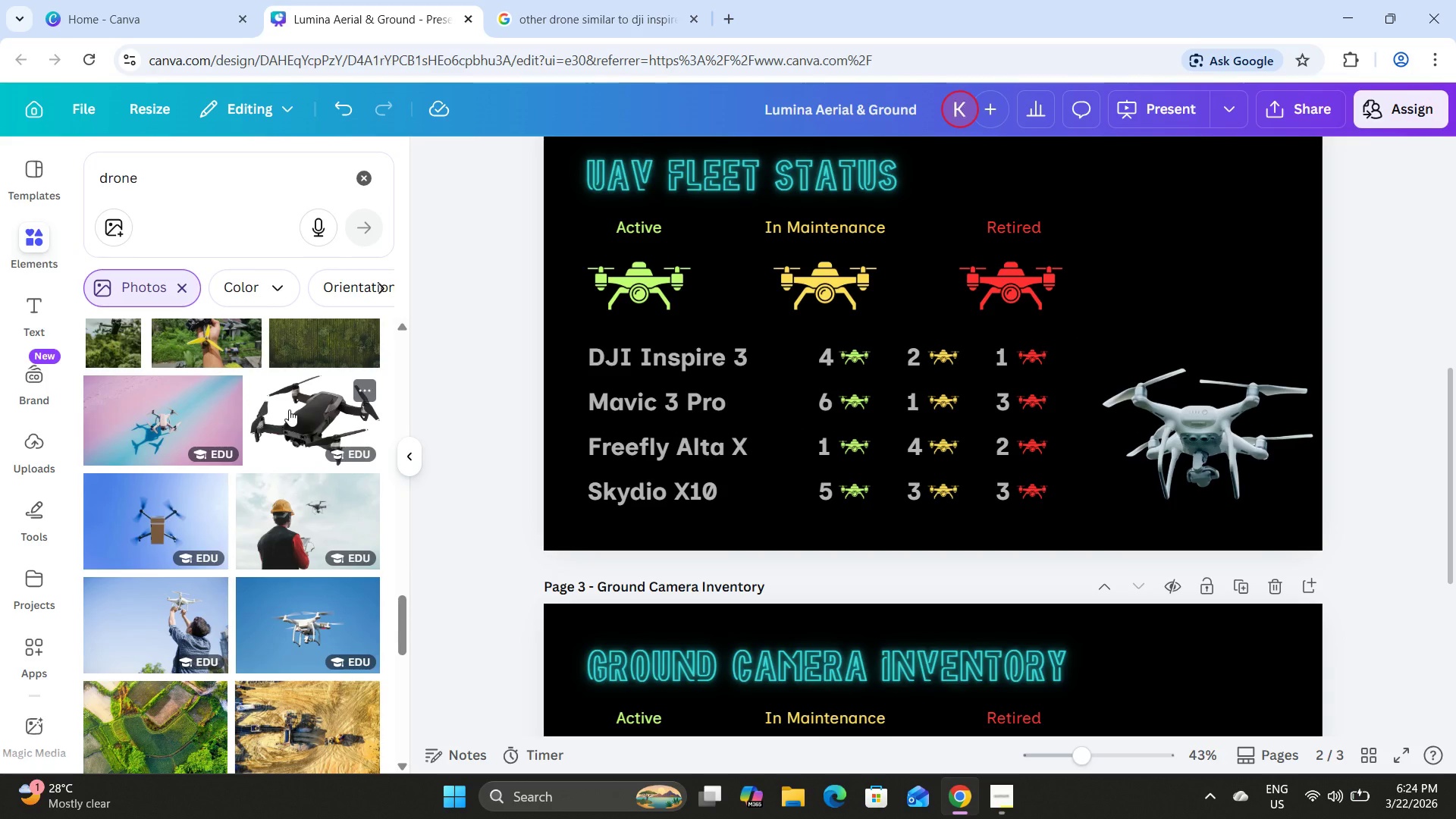 
left_click([295, 403])
 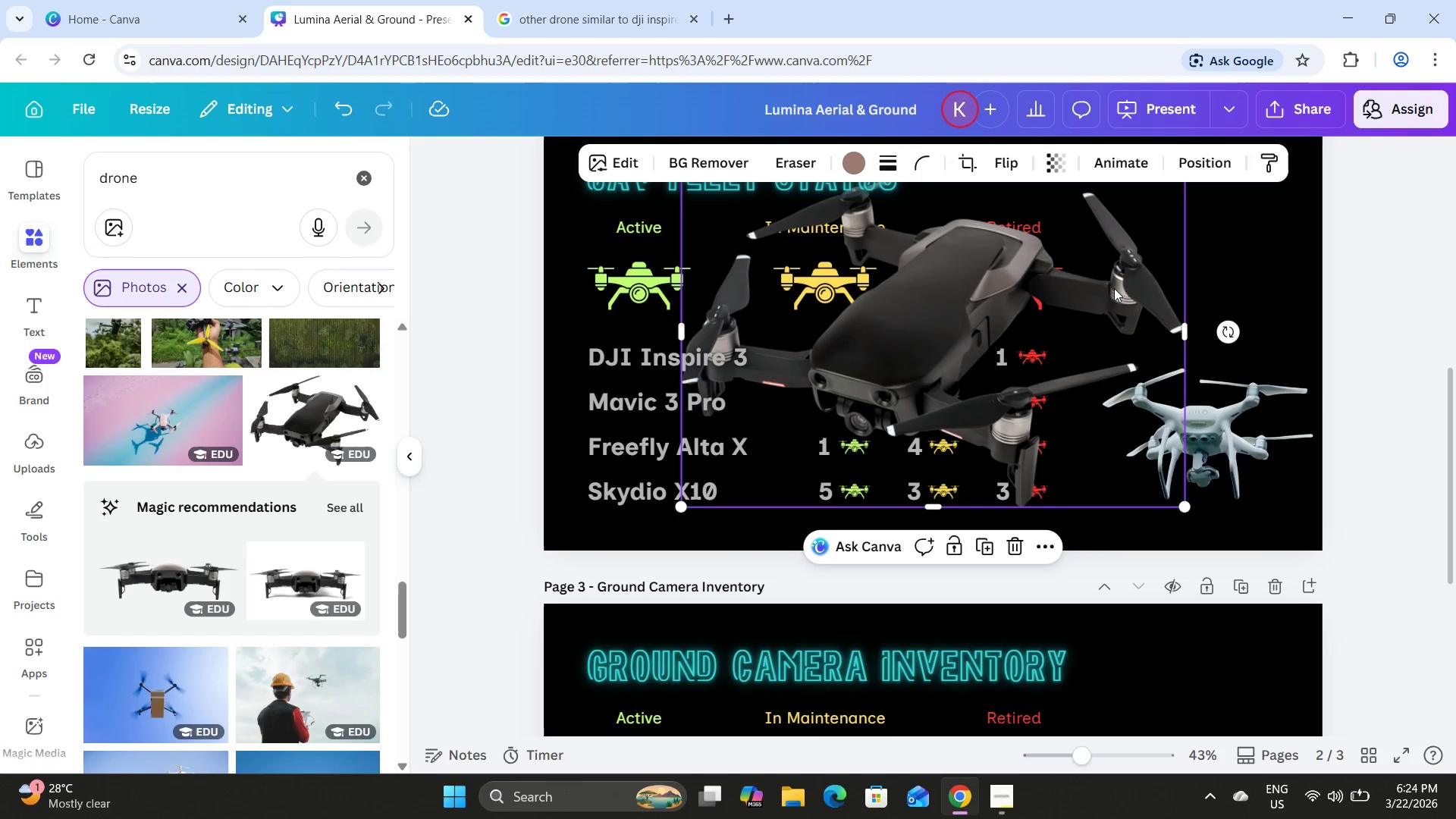 
scroll: coordinate [1159, 339], scroll_direction: up, amount: 2.0
 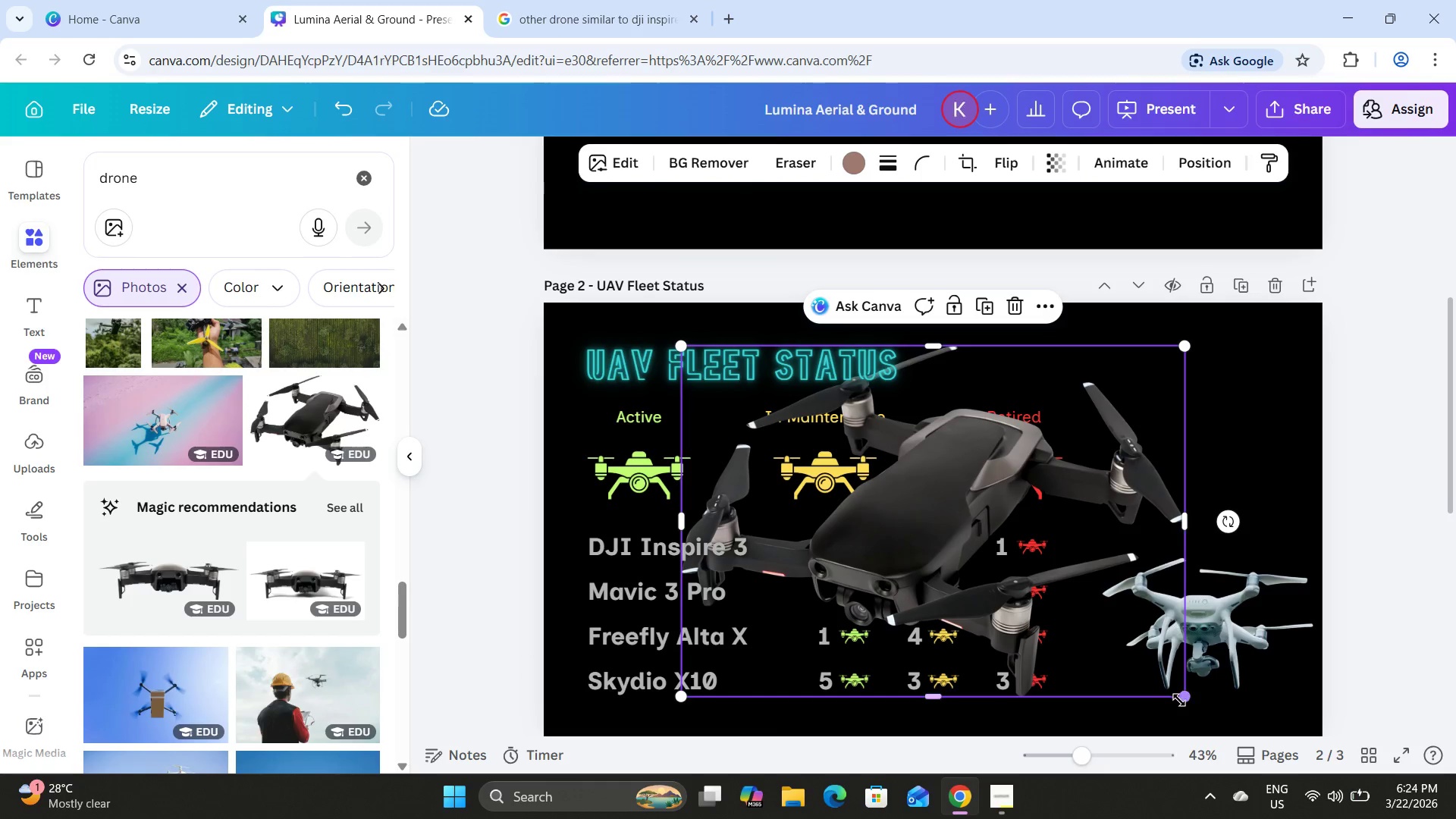 
left_click_drag(start_coordinate=[1180, 698], to_coordinate=[927, 482])
 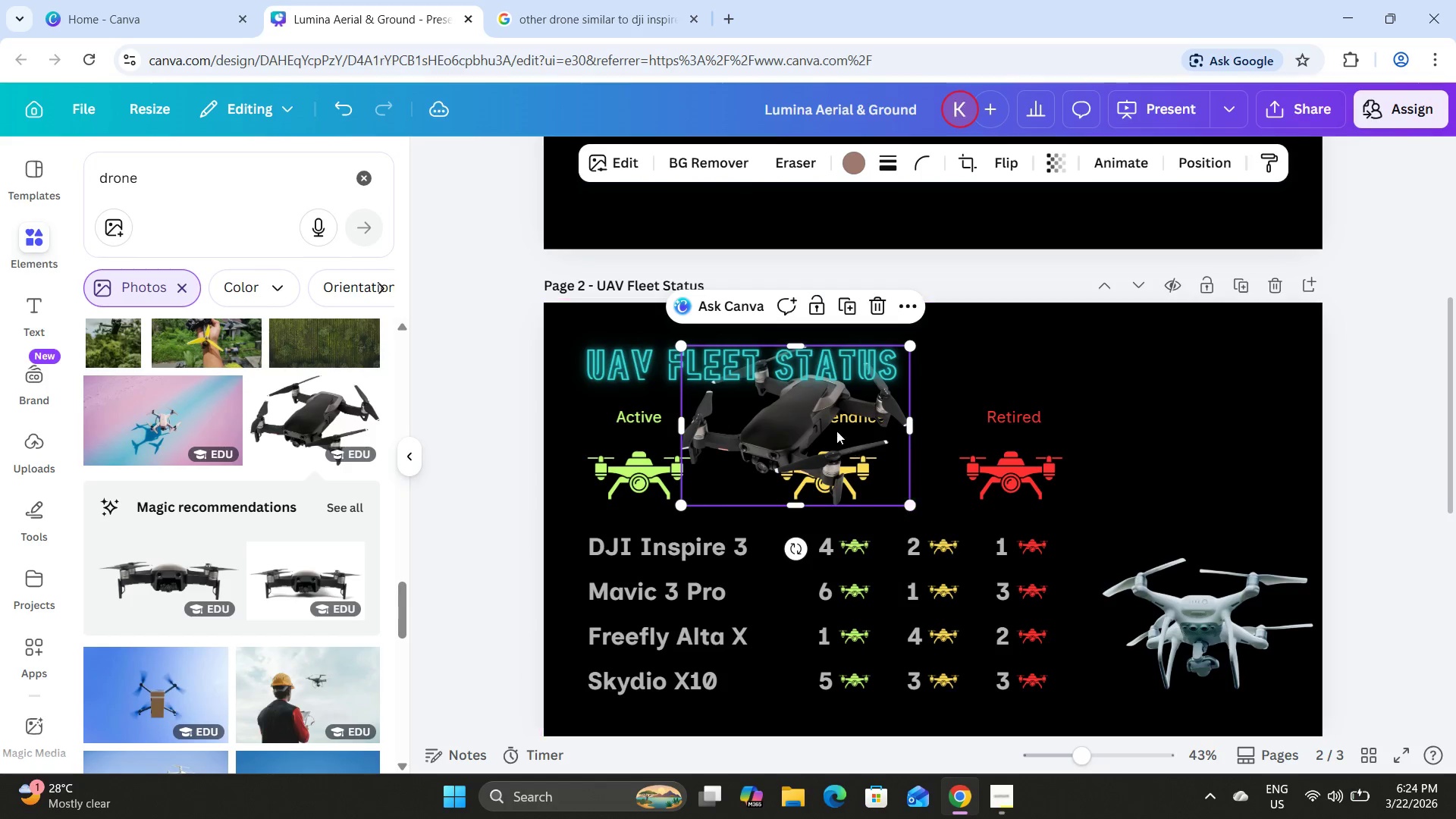 
left_click_drag(start_coordinate=[827, 422], to_coordinate=[1239, 447])
 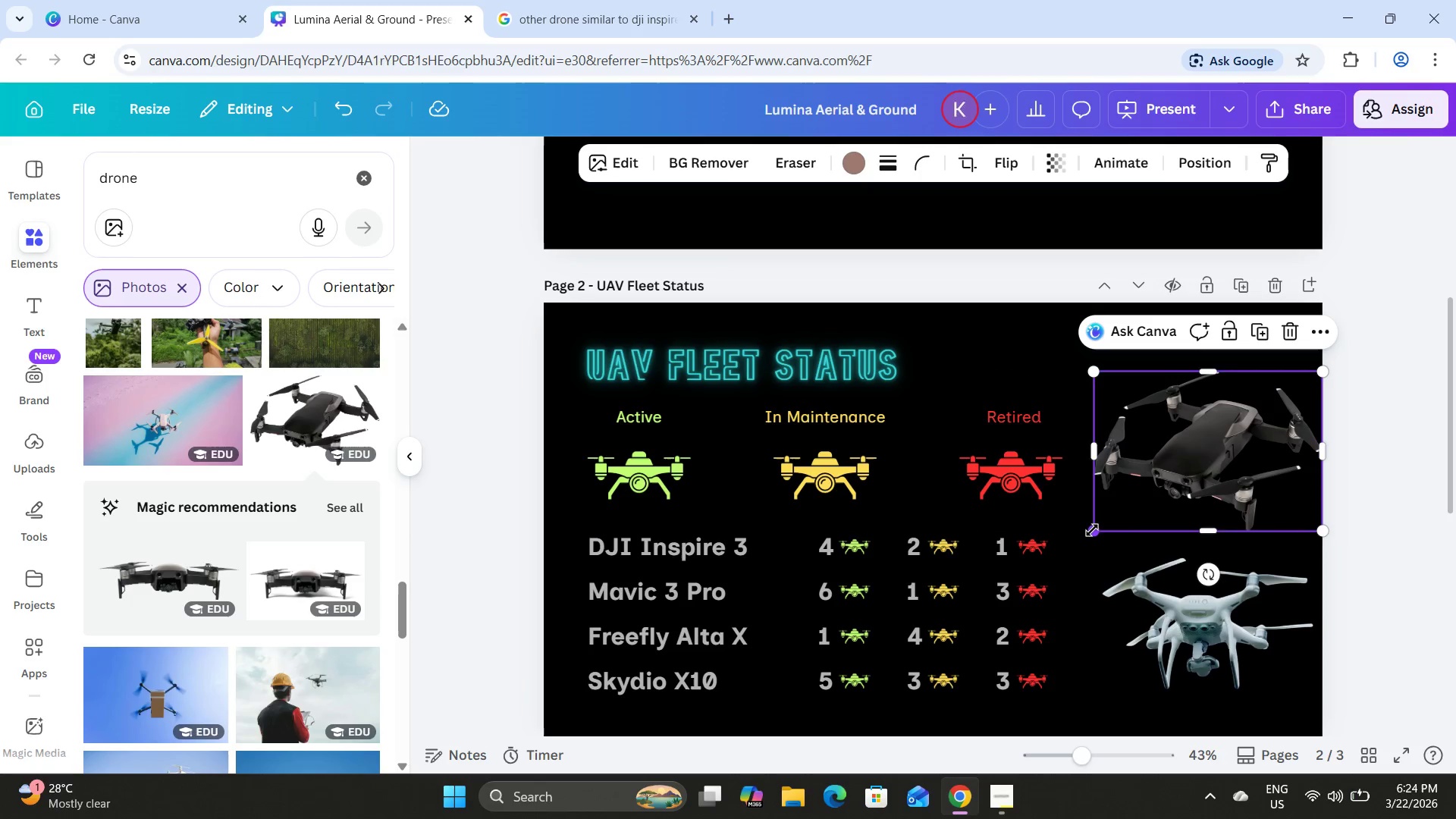 
left_click_drag(start_coordinate=[1092, 530], to_coordinate=[1121, 574])
 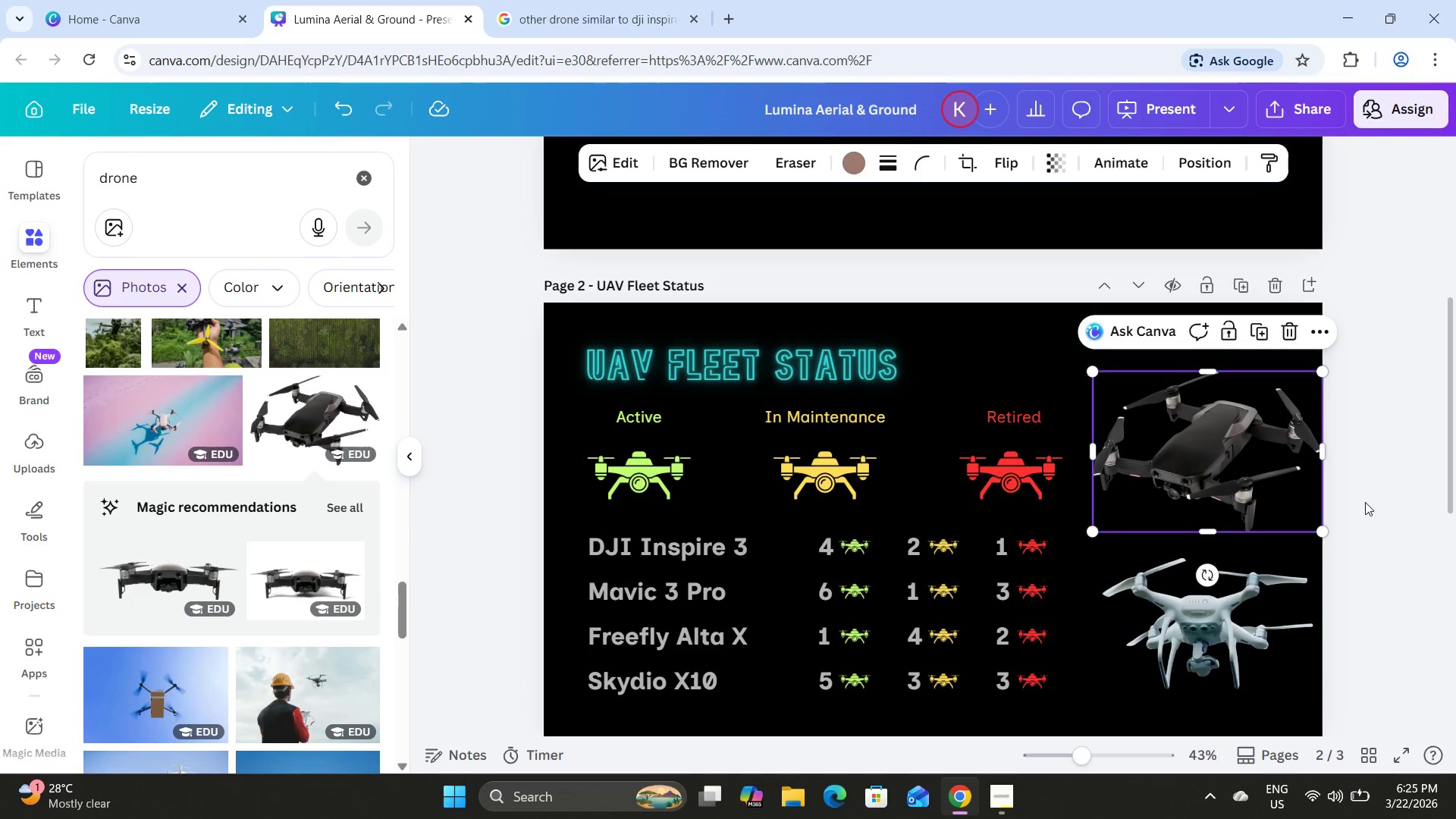 
left_click([1374, 500])
 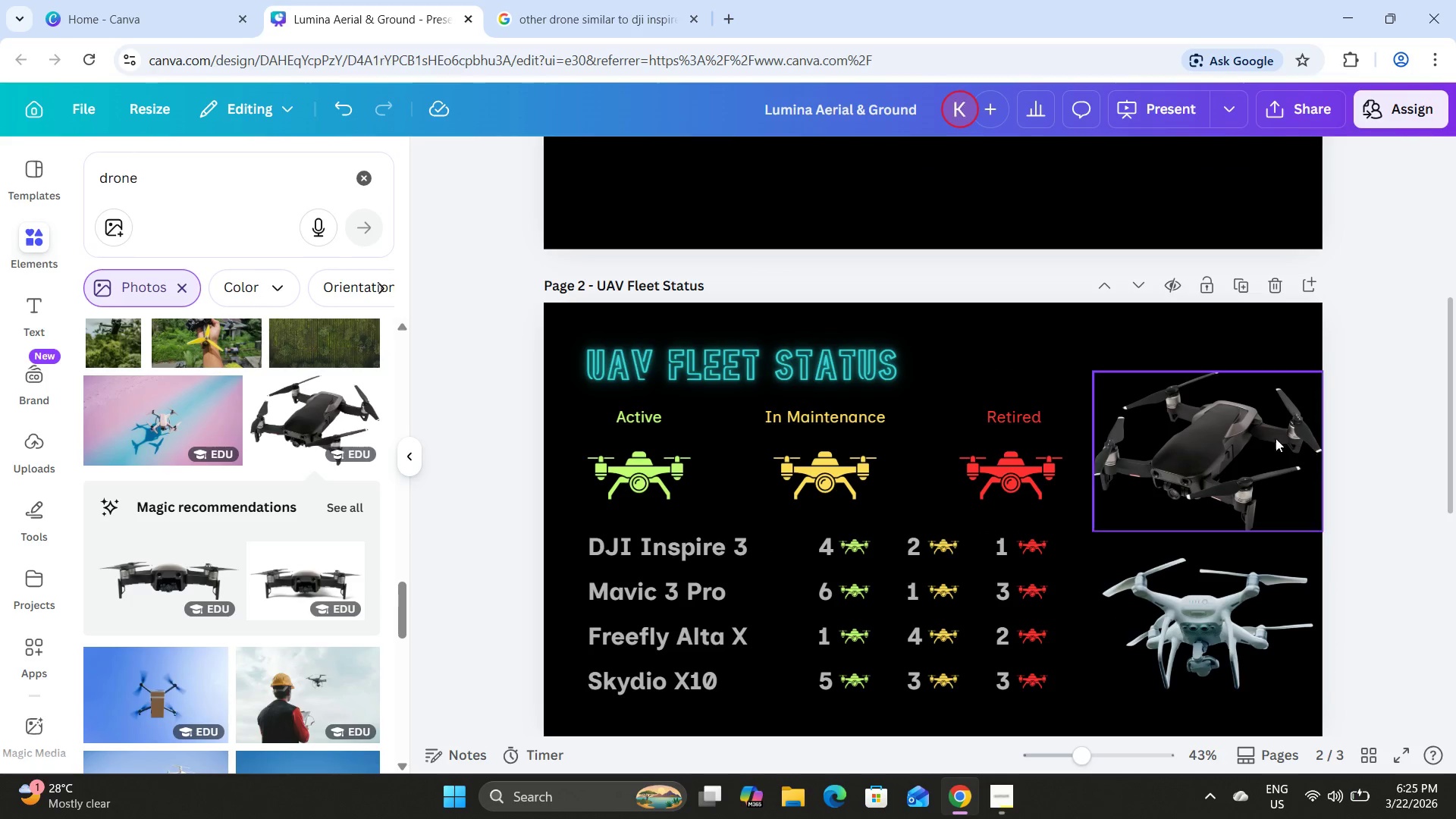 
left_click_drag(start_coordinate=[1251, 438], to_coordinate=[1247, 437])
 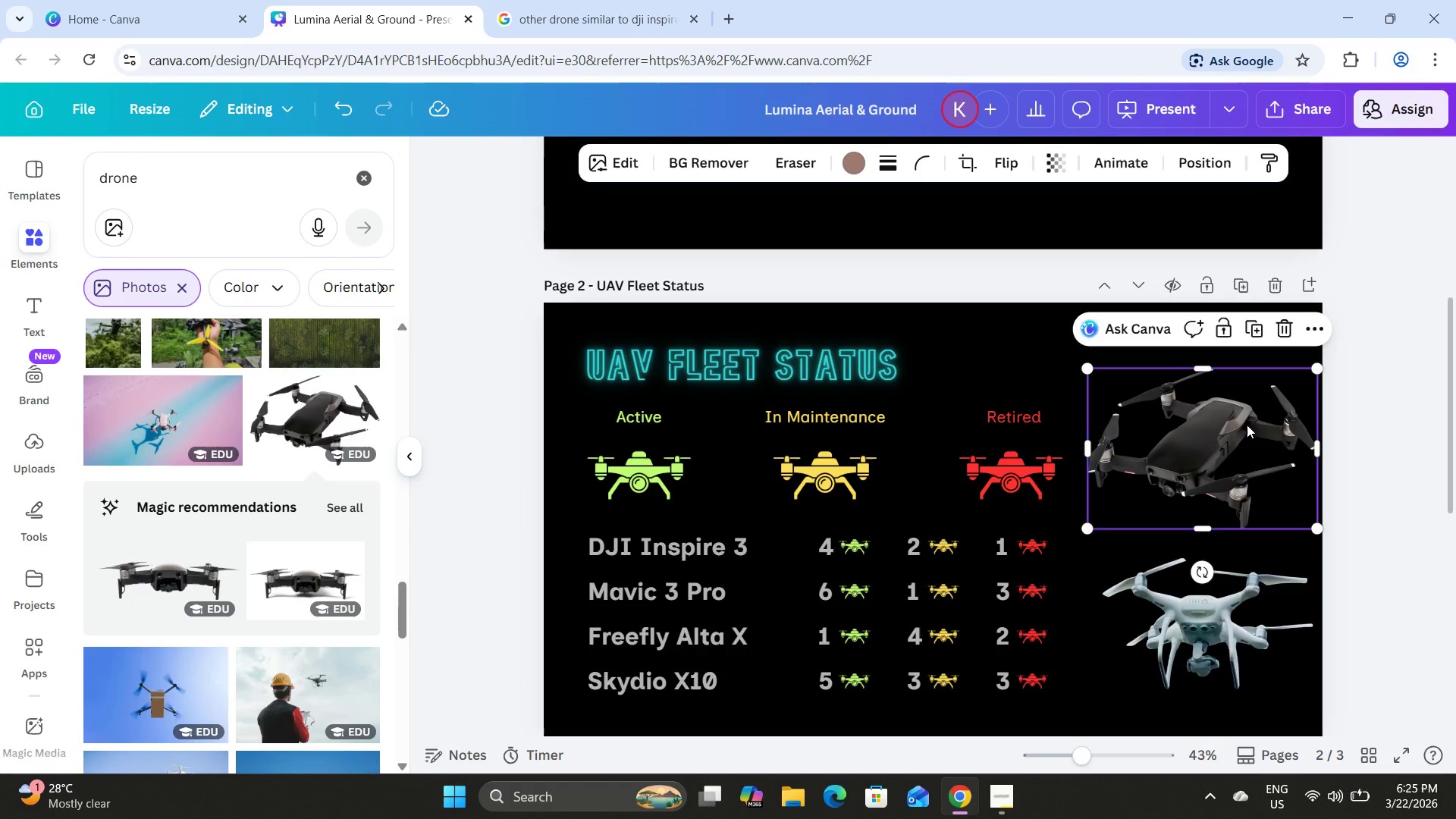 
scroll: coordinate [1247, 425], scroll_direction: down, amount: 1.0
 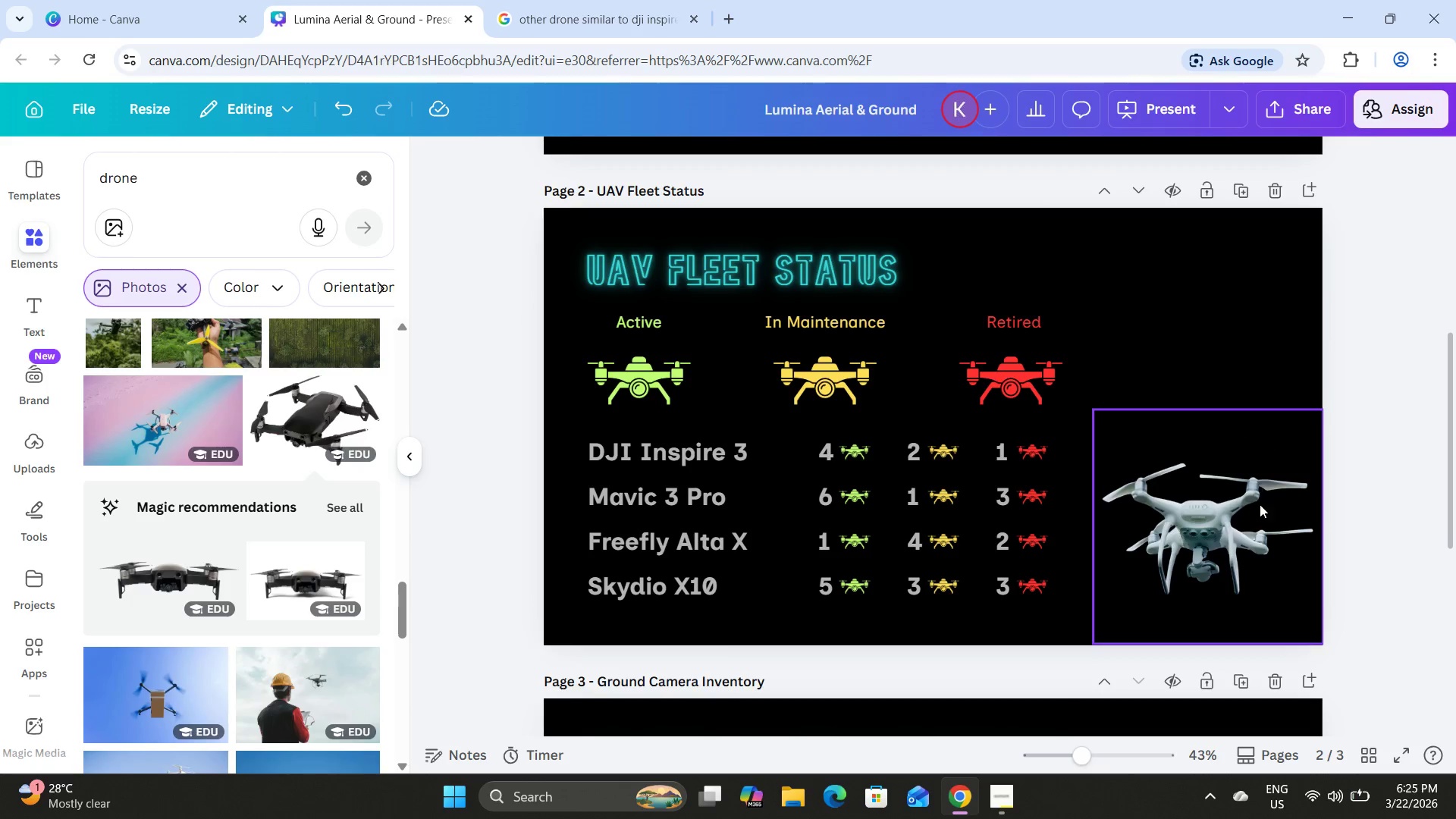 
left_click([1260, 509])
 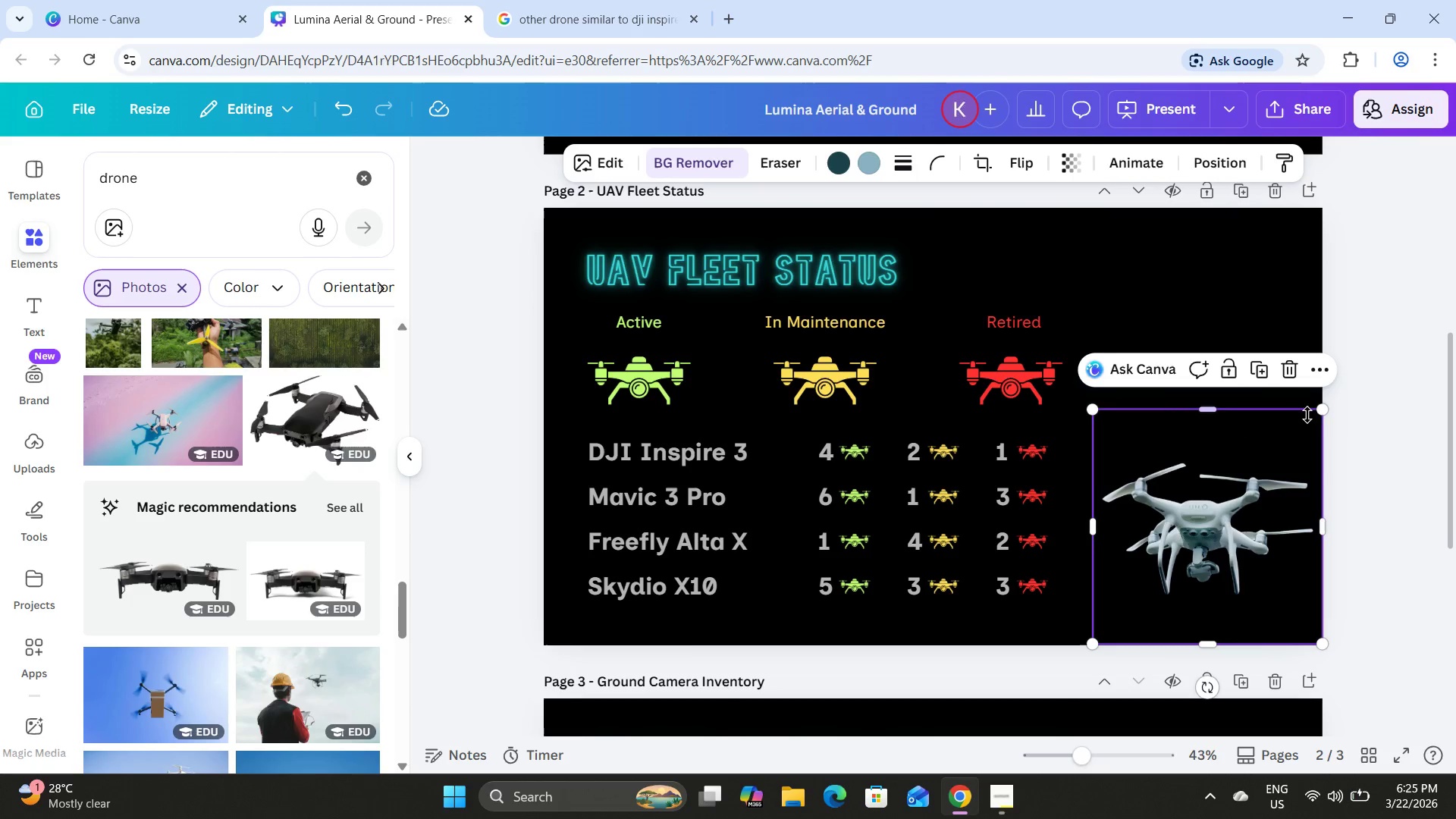 
left_click_drag(start_coordinate=[1326, 411], to_coordinate=[1416, 231])
 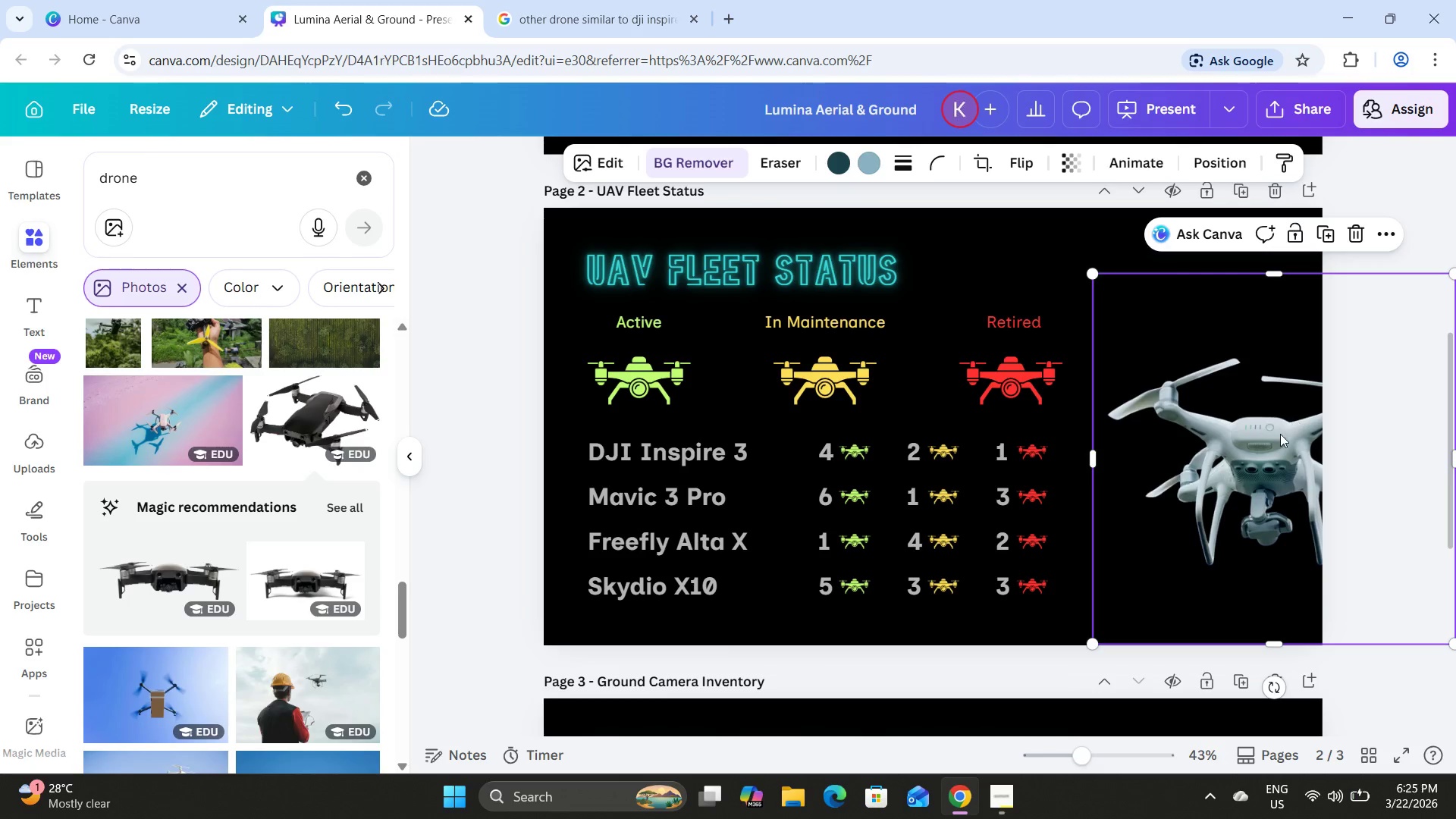 
left_click_drag(start_coordinate=[1280, 434], to_coordinate=[1344, 413])
 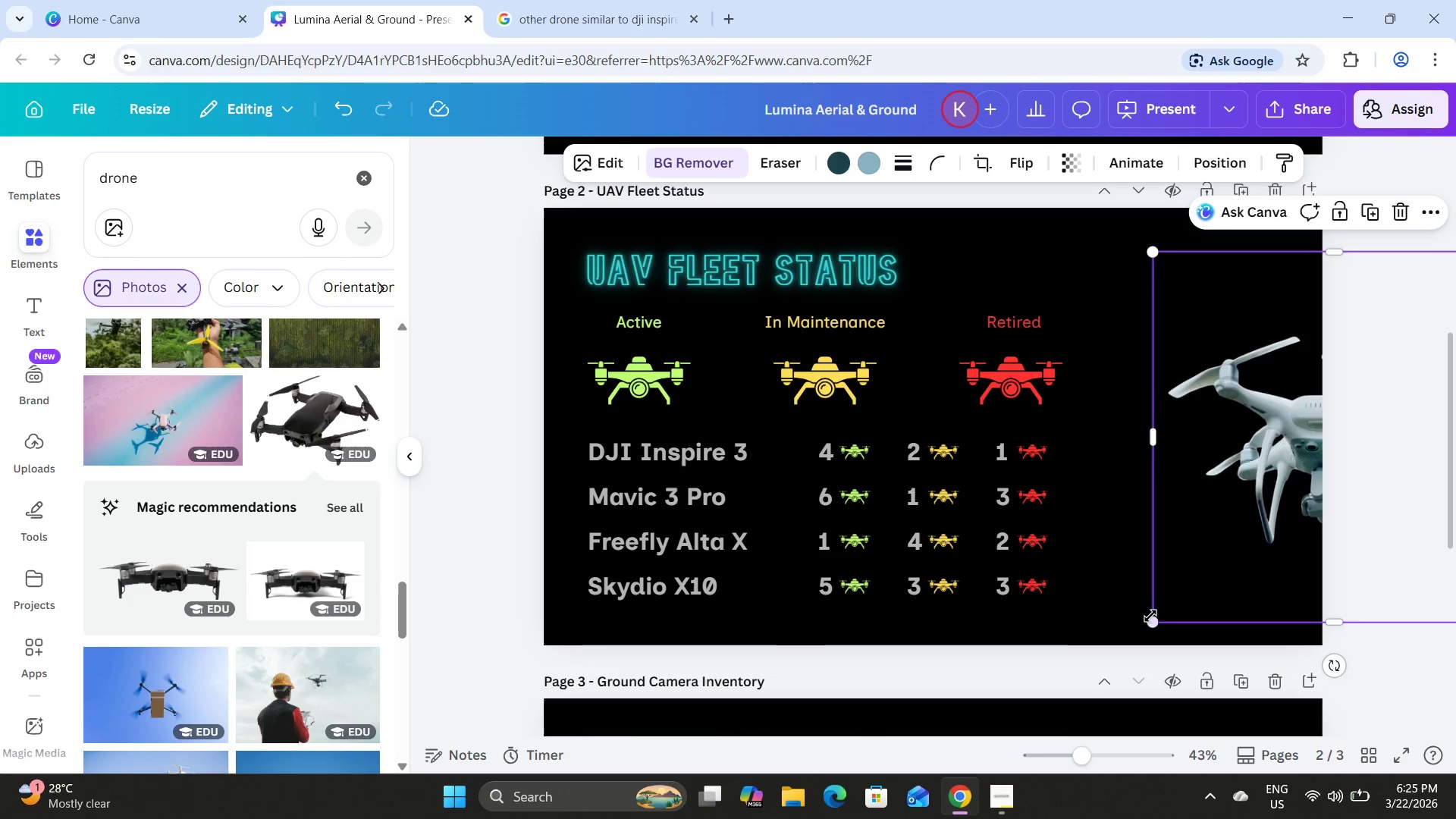 
left_click_drag(start_coordinate=[1150, 616], to_coordinate=[1032, 635])
 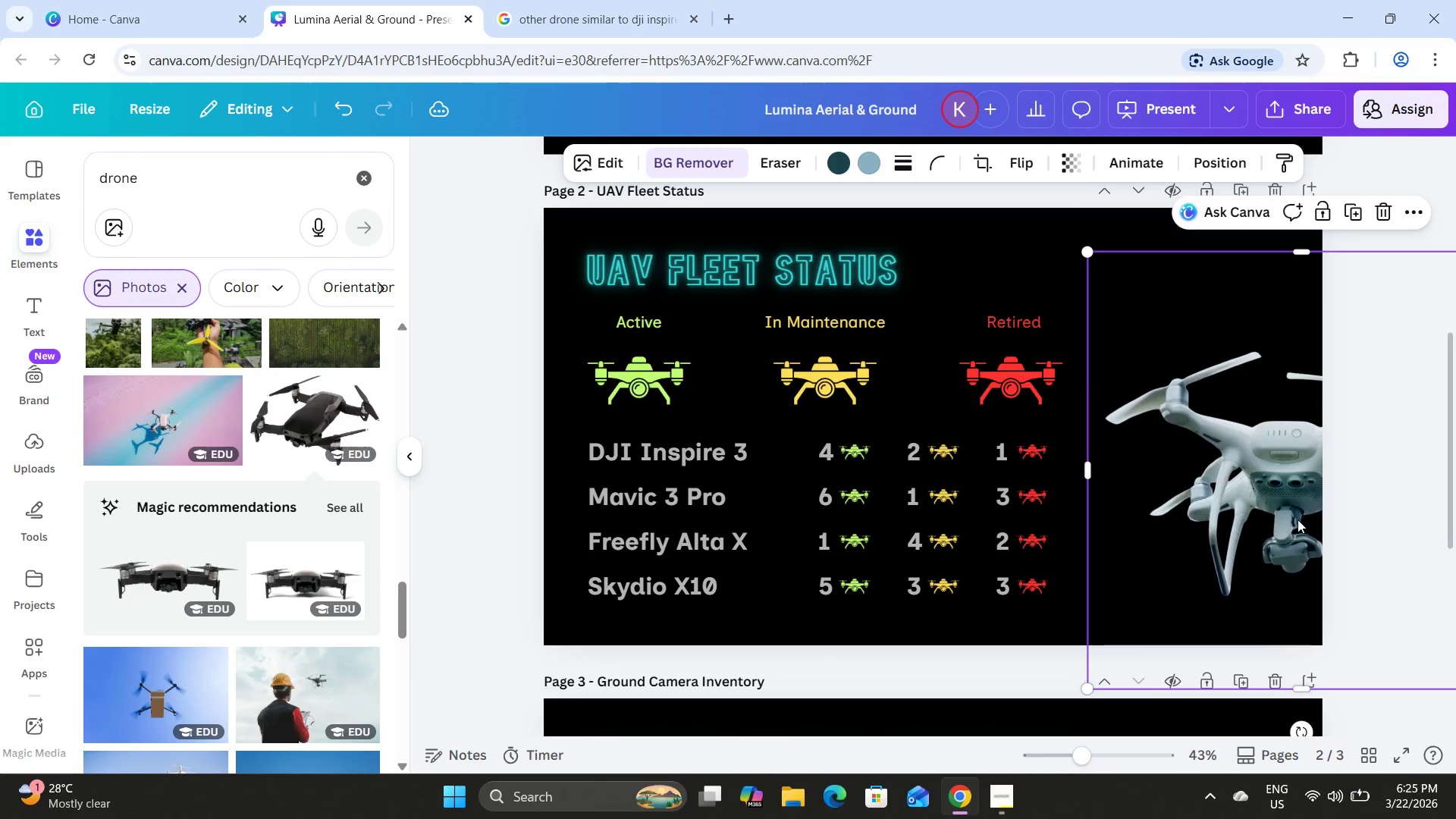 
left_click_drag(start_coordinate=[1298, 520], to_coordinate=[1337, 474])
 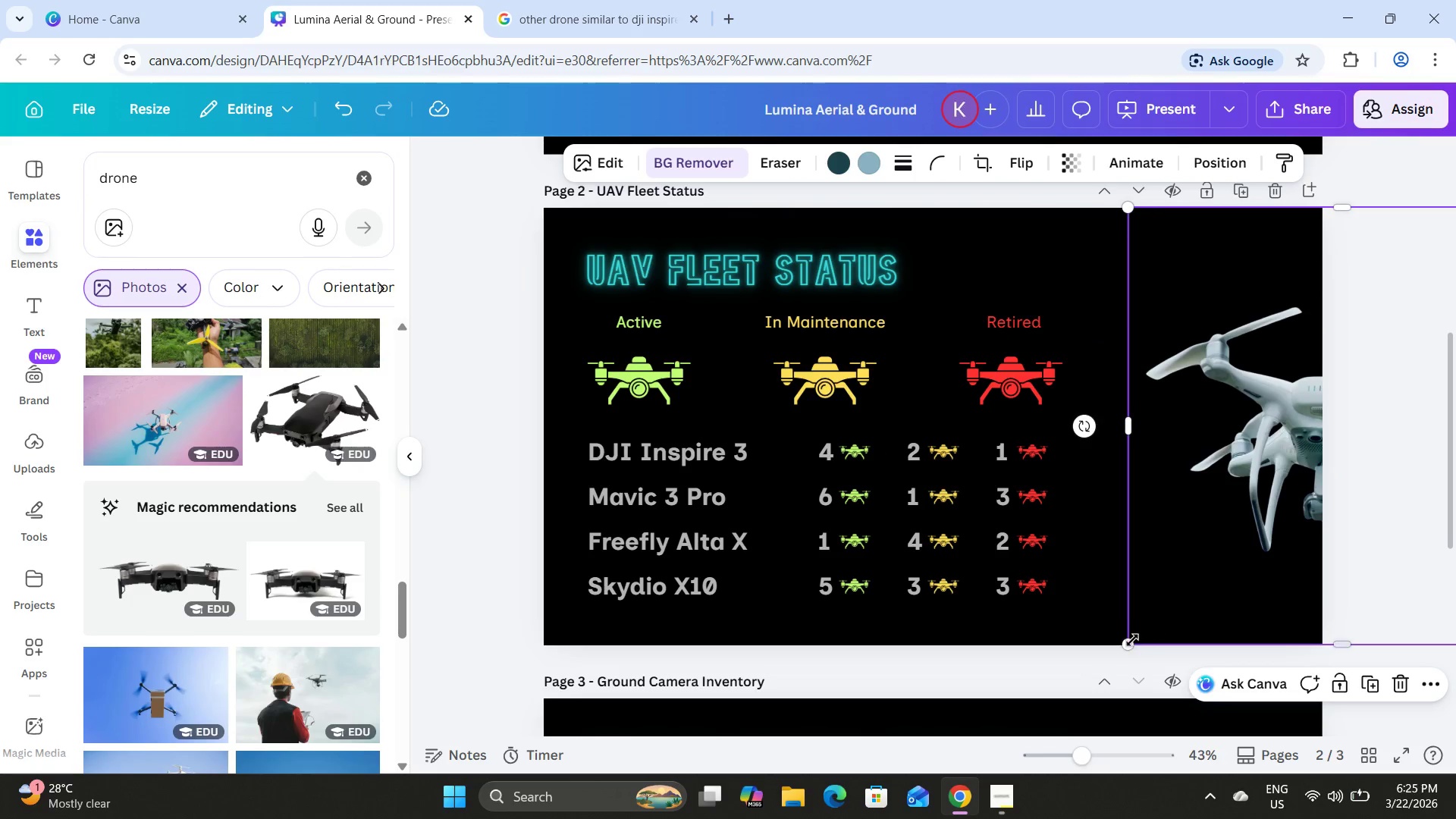 
left_click_drag(start_coordinate=[1130, 645], to_coordinate=[1128, 641])
 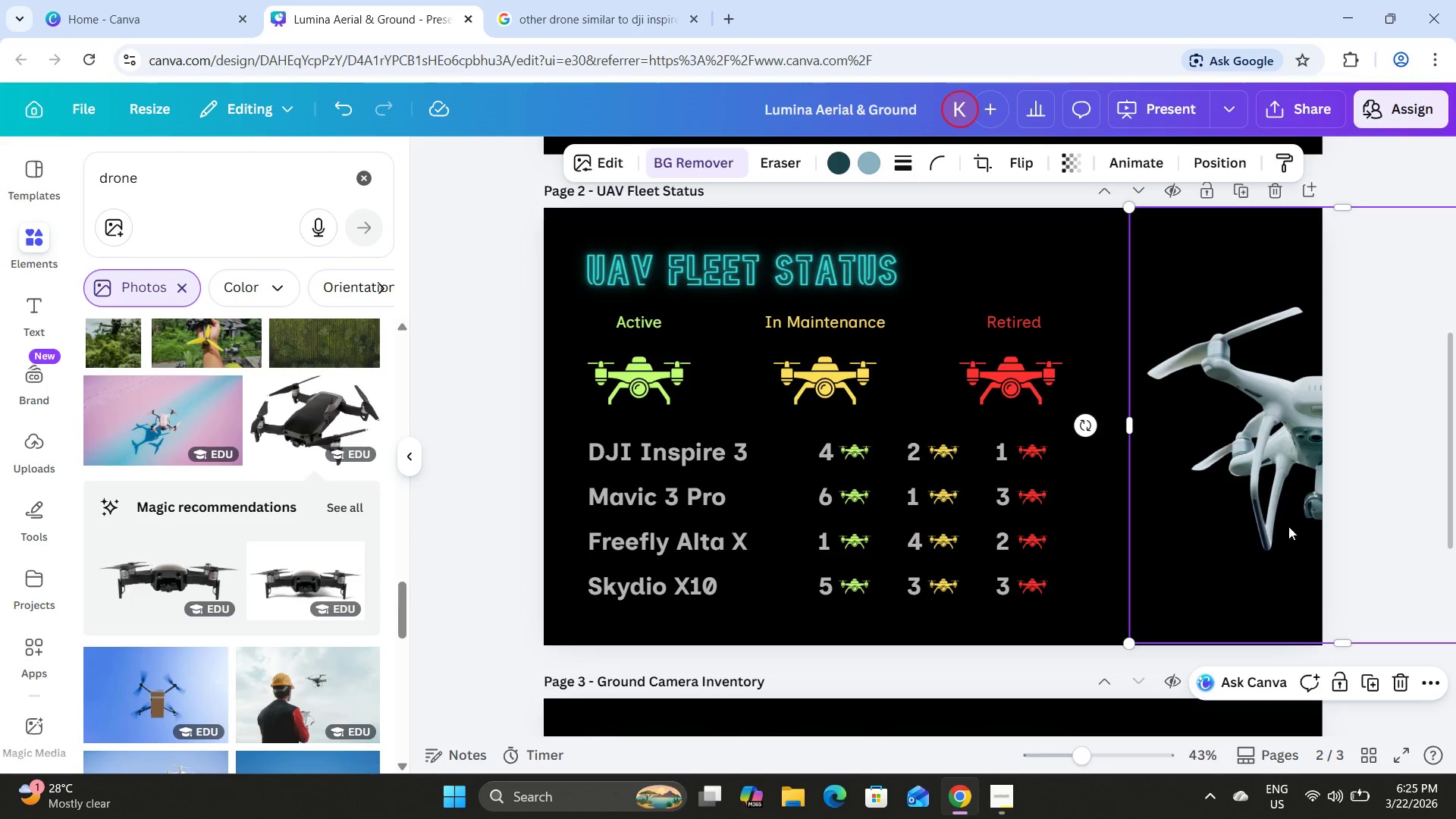 
wait(5.08)
 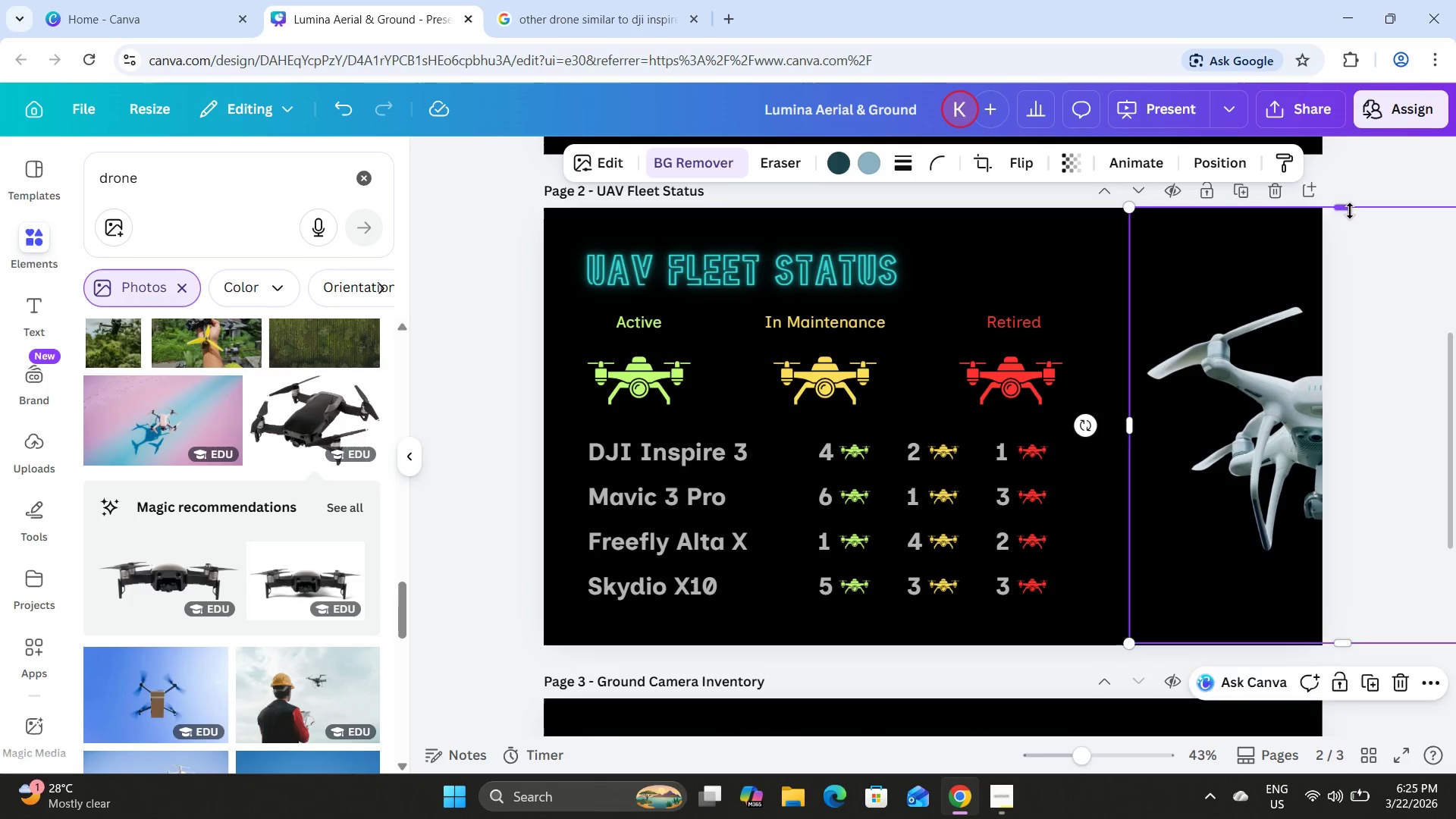 
left_click_drag(start_coordinate=[1335, 642], to_coordinate=[1335, 650])
 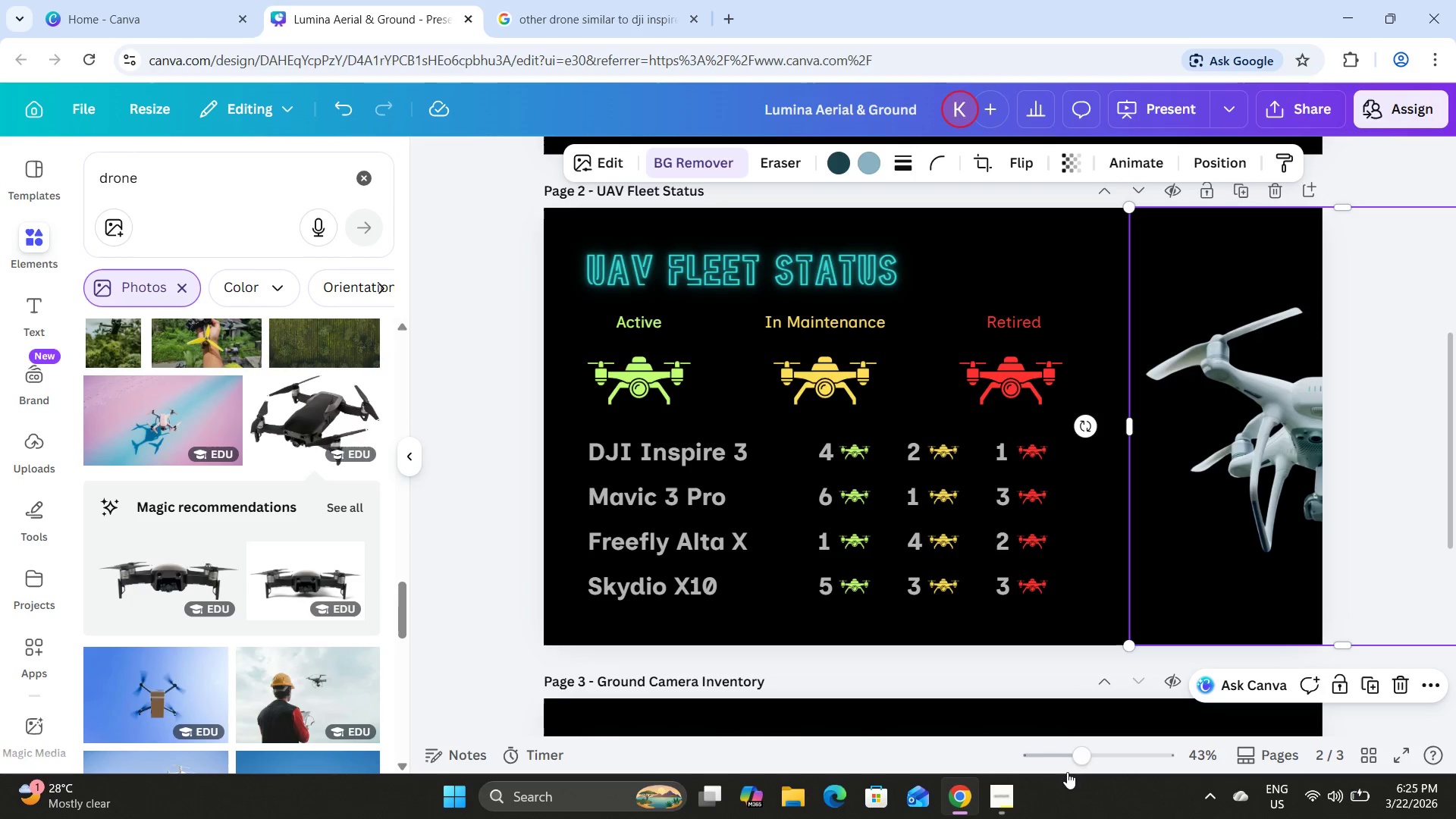 
left_click_drag(start_coordinate=[1084, 758], to_coordinate=[1078, 761])
 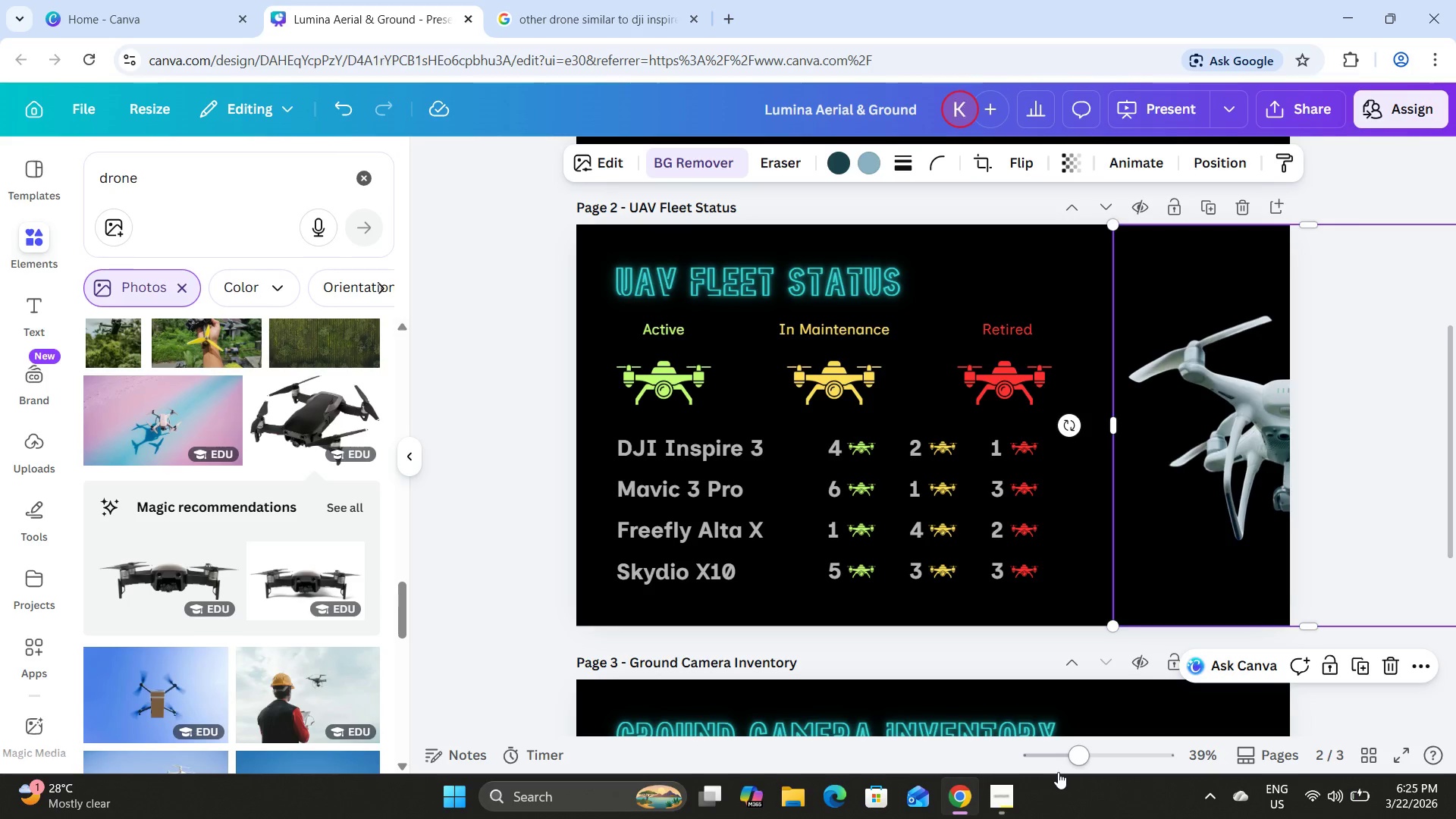 
left_click_drag(start_coordinate=[1071, 749], to_coordinate=[1057, 752])
 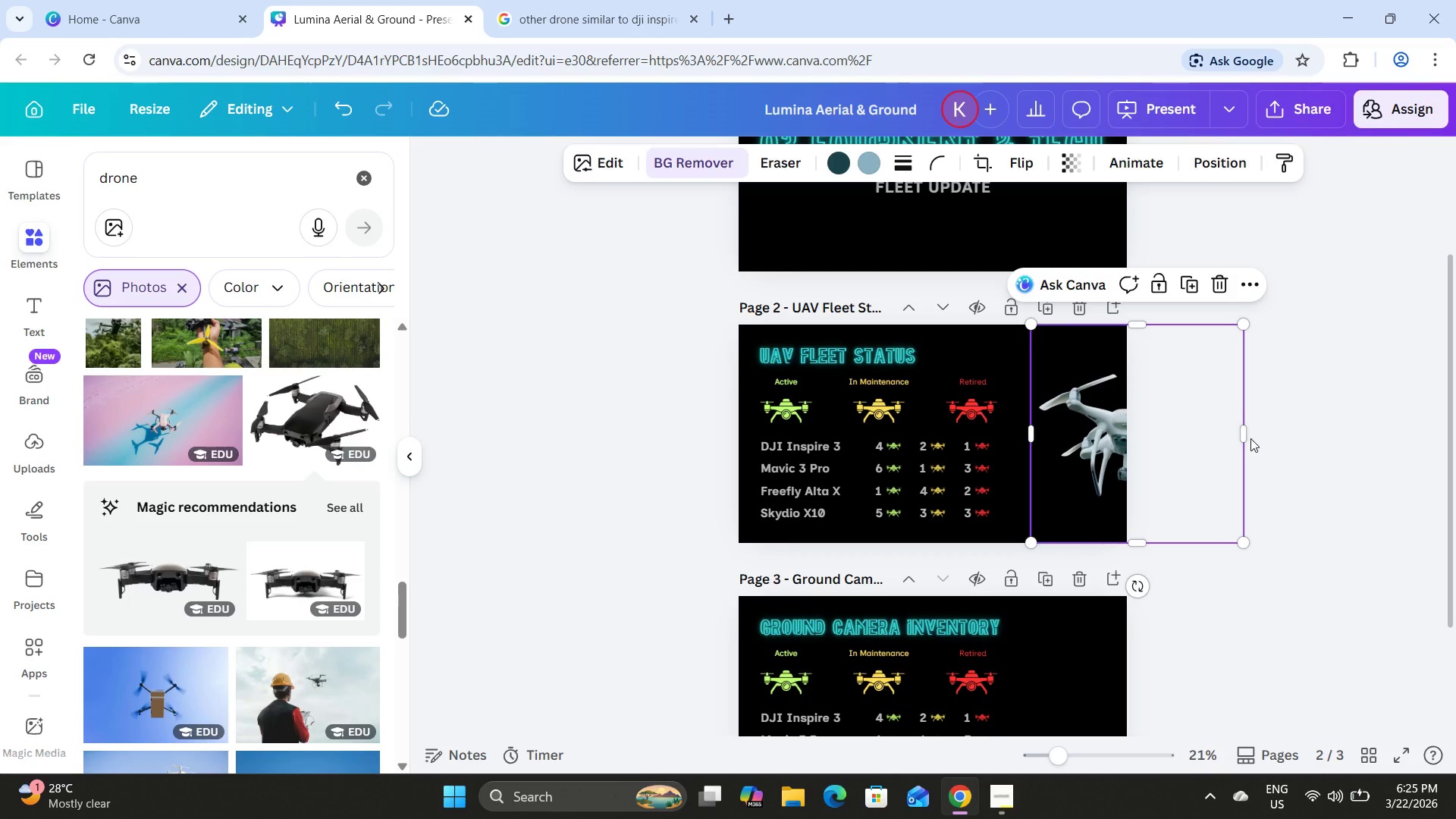 
left_click_drag(start_coordinate=[1249, 437], to_coordinate=[1131, 439])
 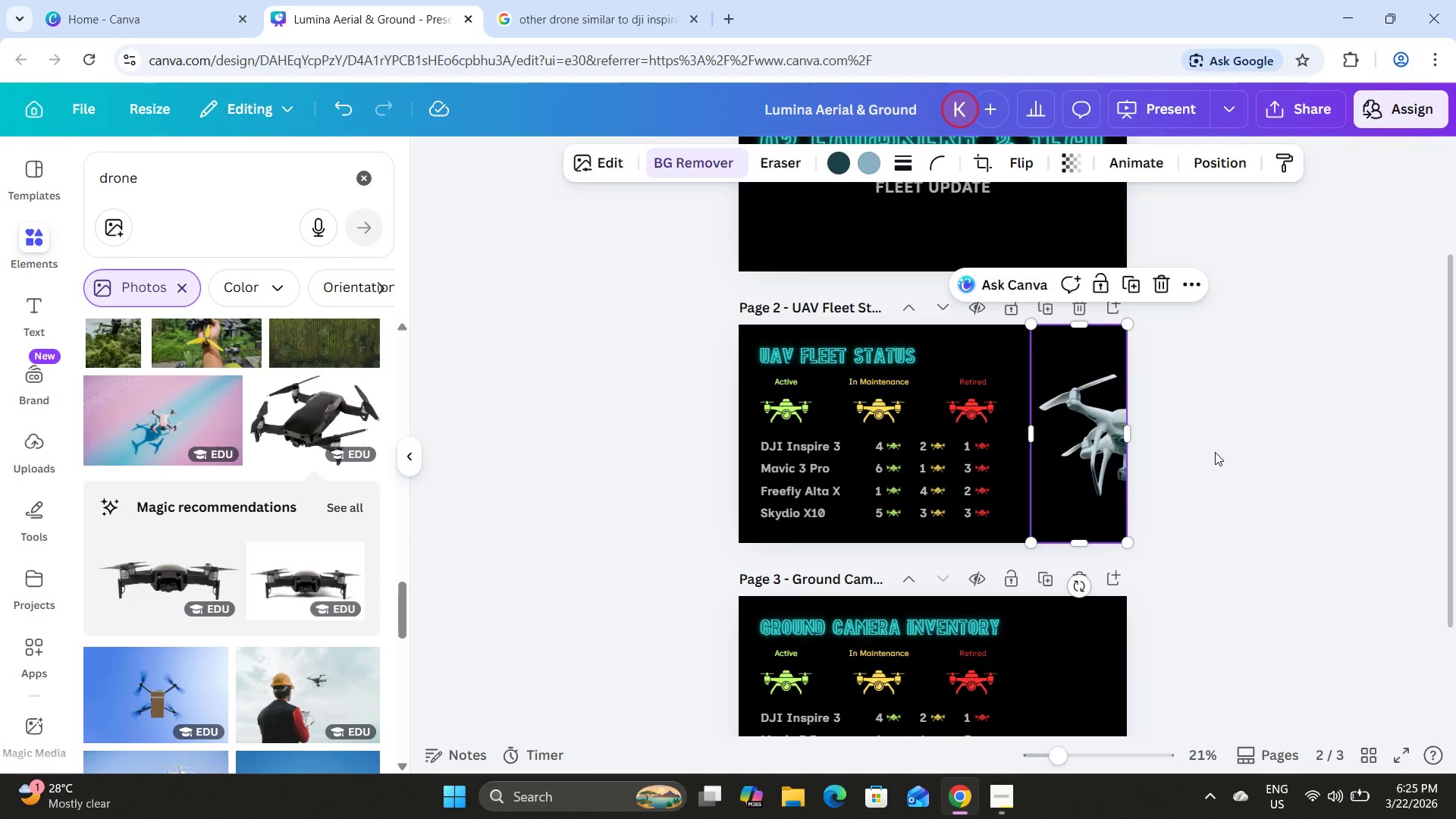 
left_click([1215, 452])
 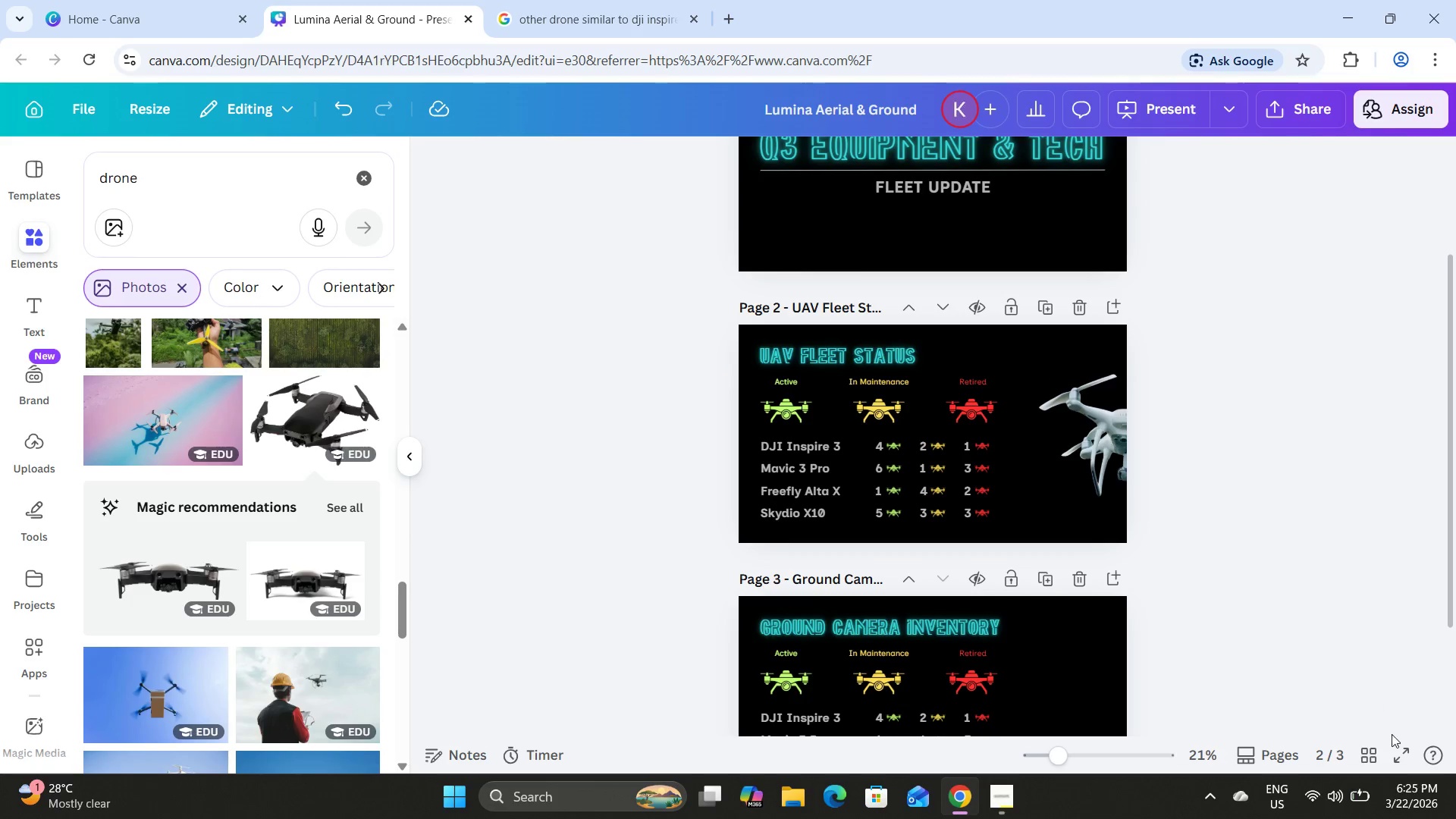 
left_click([1370, 749])
 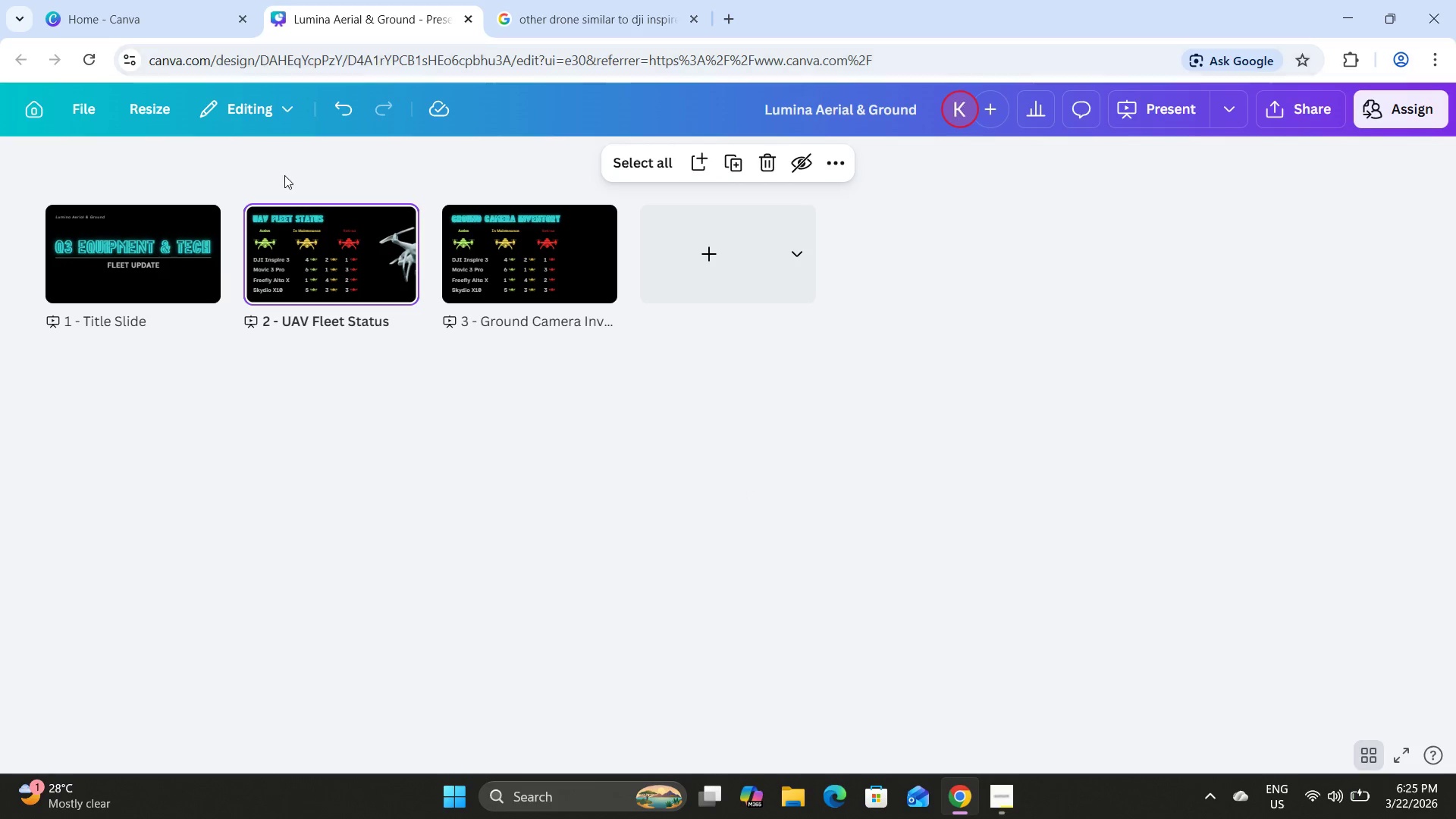 
double_click([356, 254])
 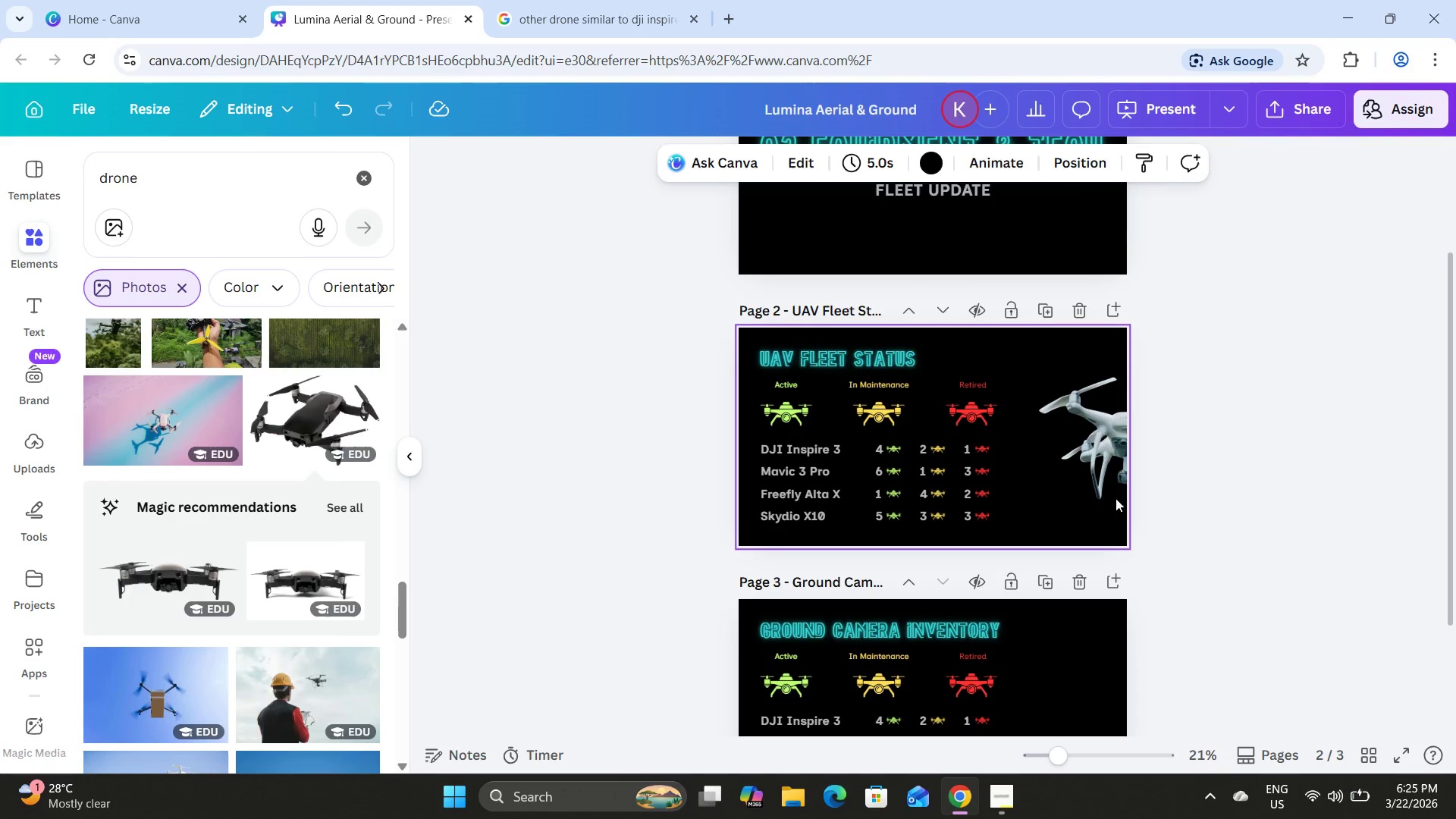 
scroll: coordinate [1113, 488], scroll_direction: down, amount: 2.0
 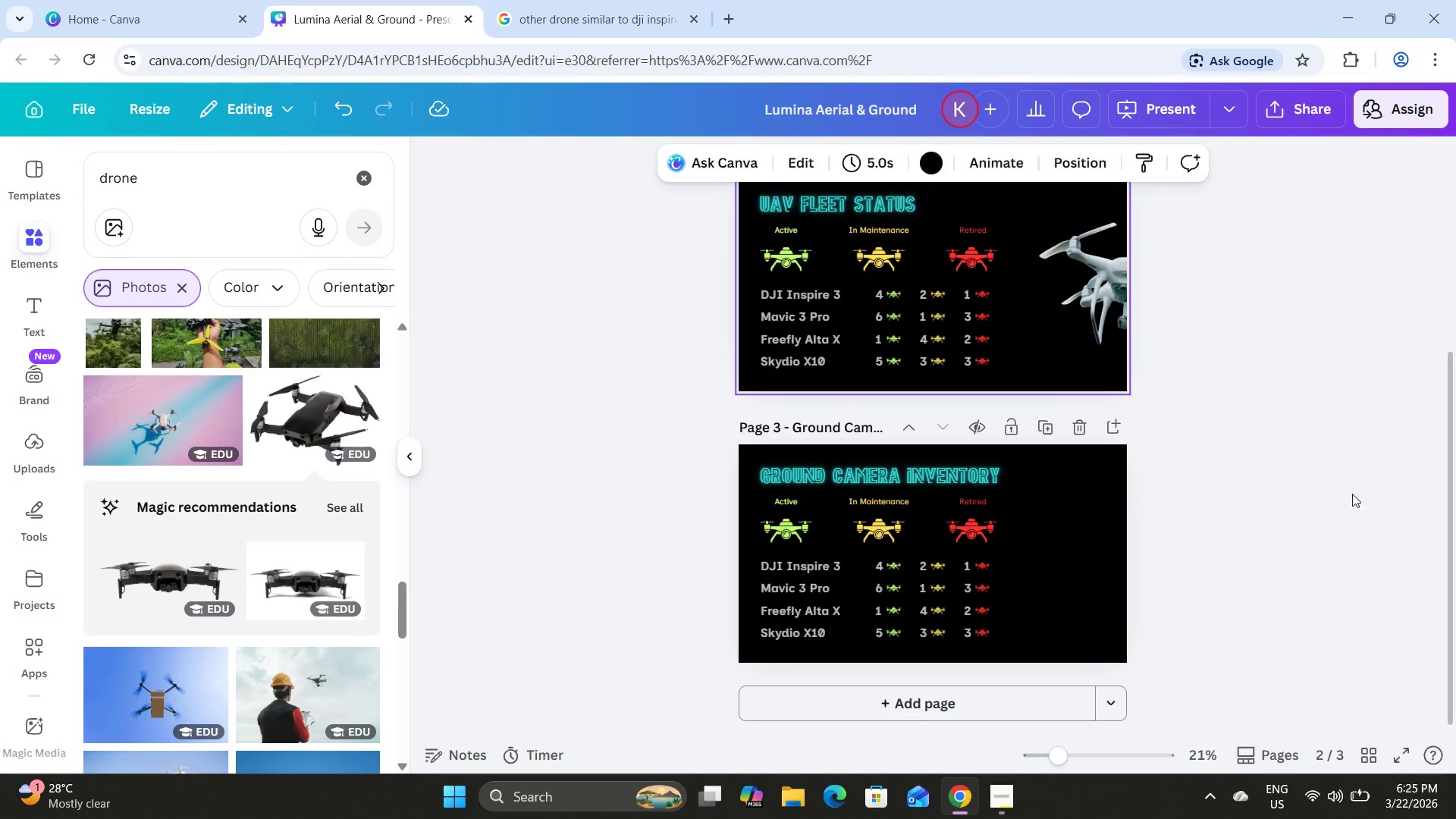 
left_click([1238, 469])
 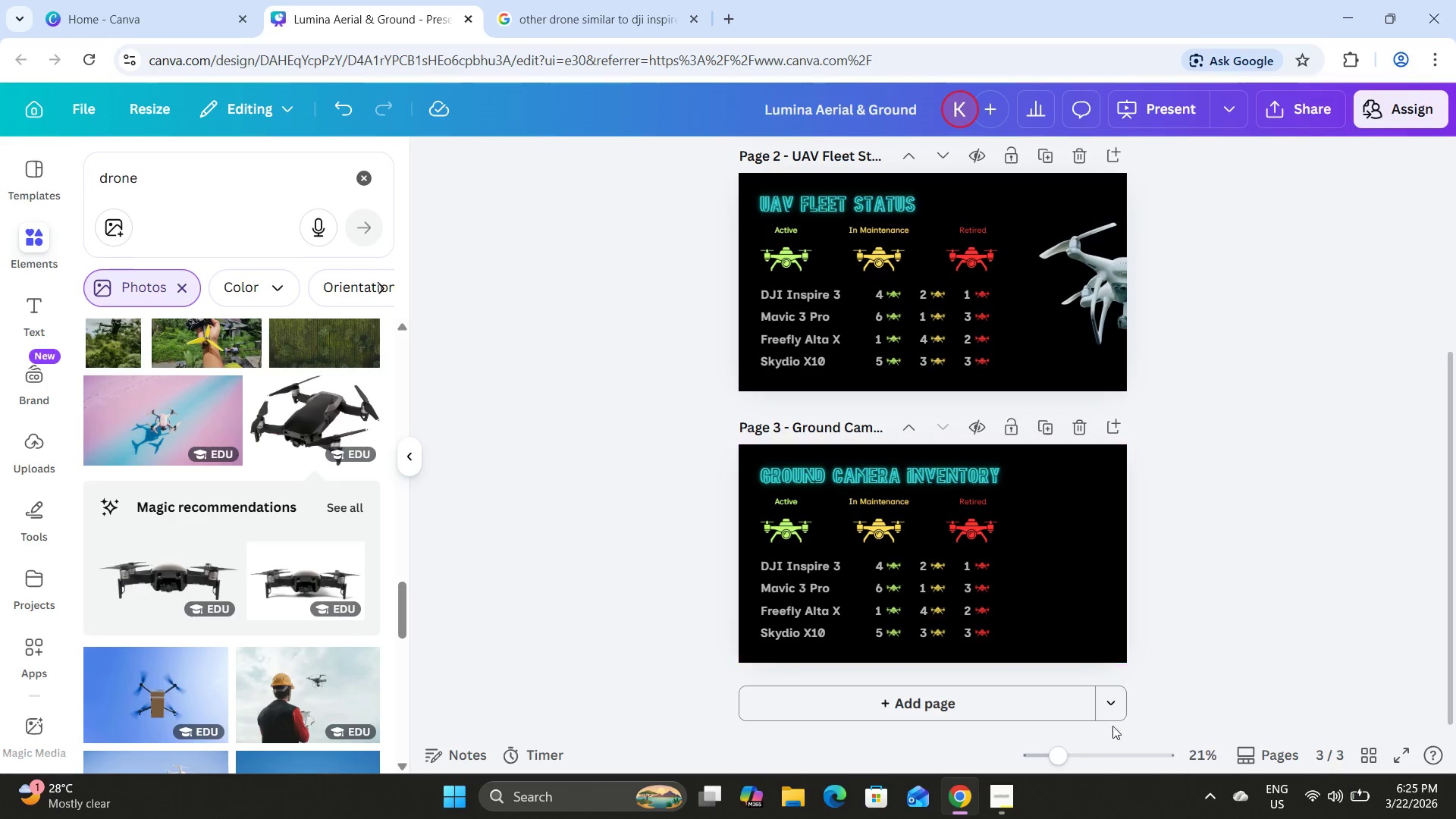 
left_click_drag(start_coordinate=[1059, 754], to_coordinate=[1081, 755])
 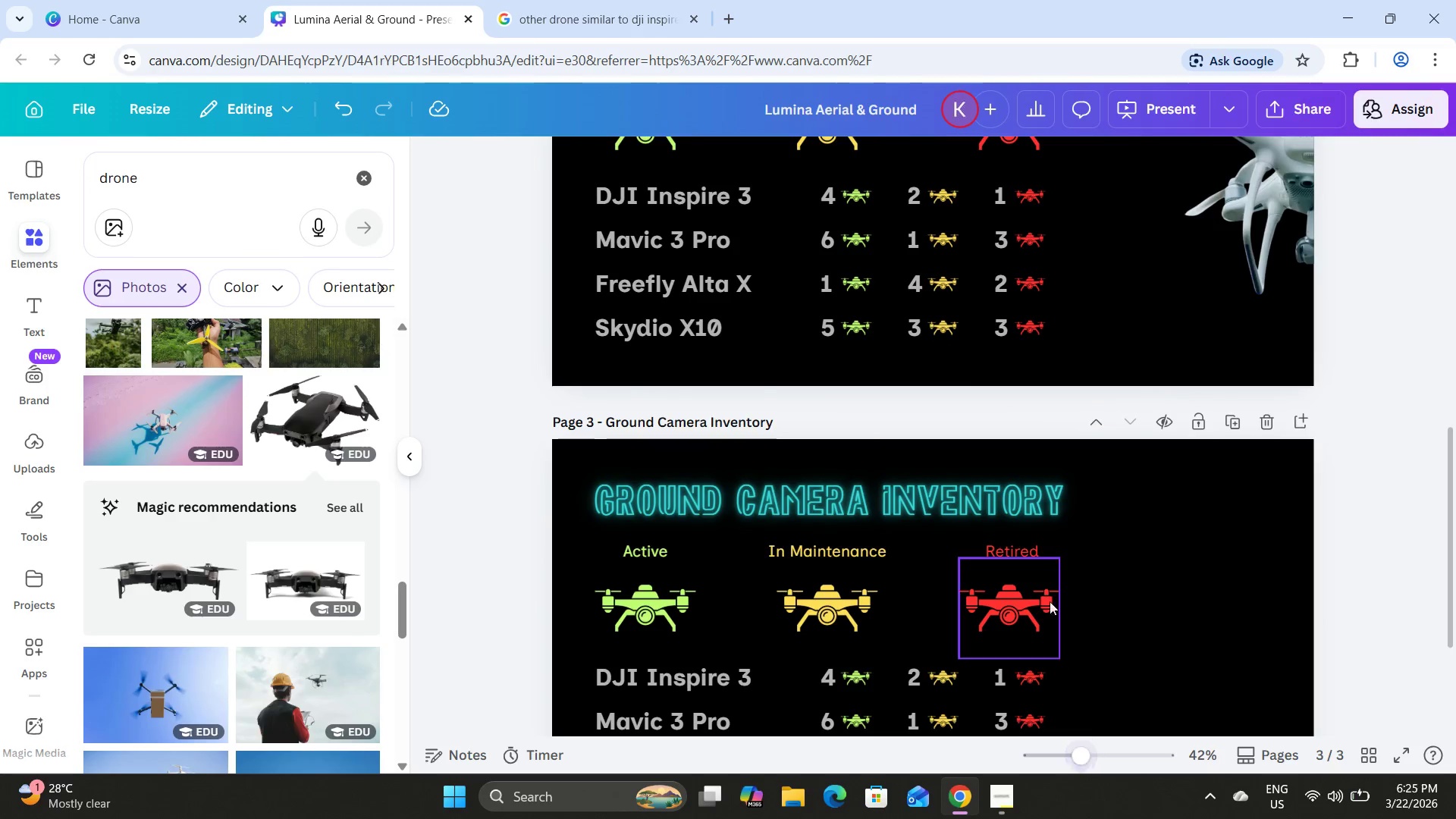 
scroll: coordinate [1049, 592], scroll_direction: down, amount: 3.0
 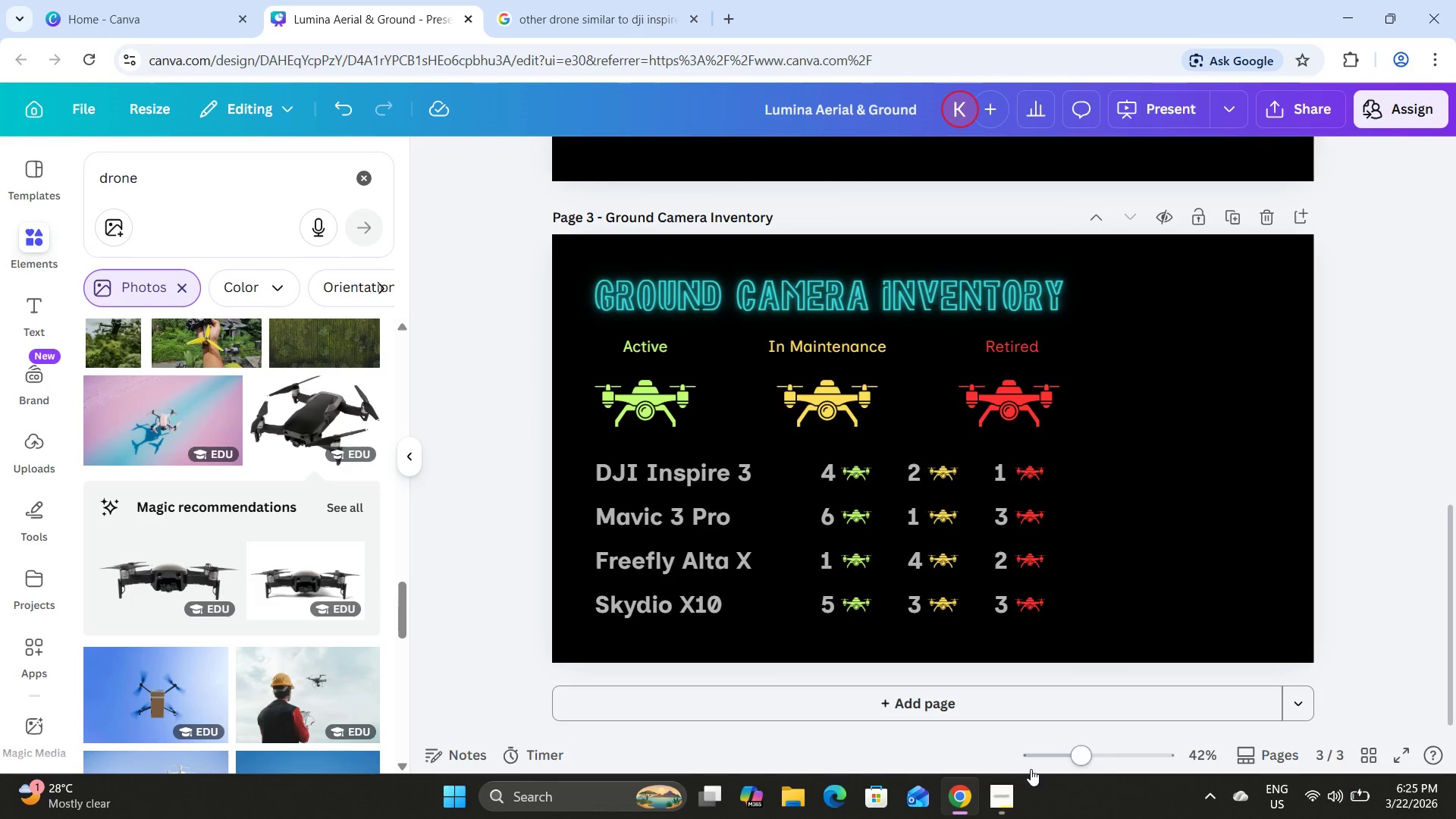 
left_click([1001, 805])